 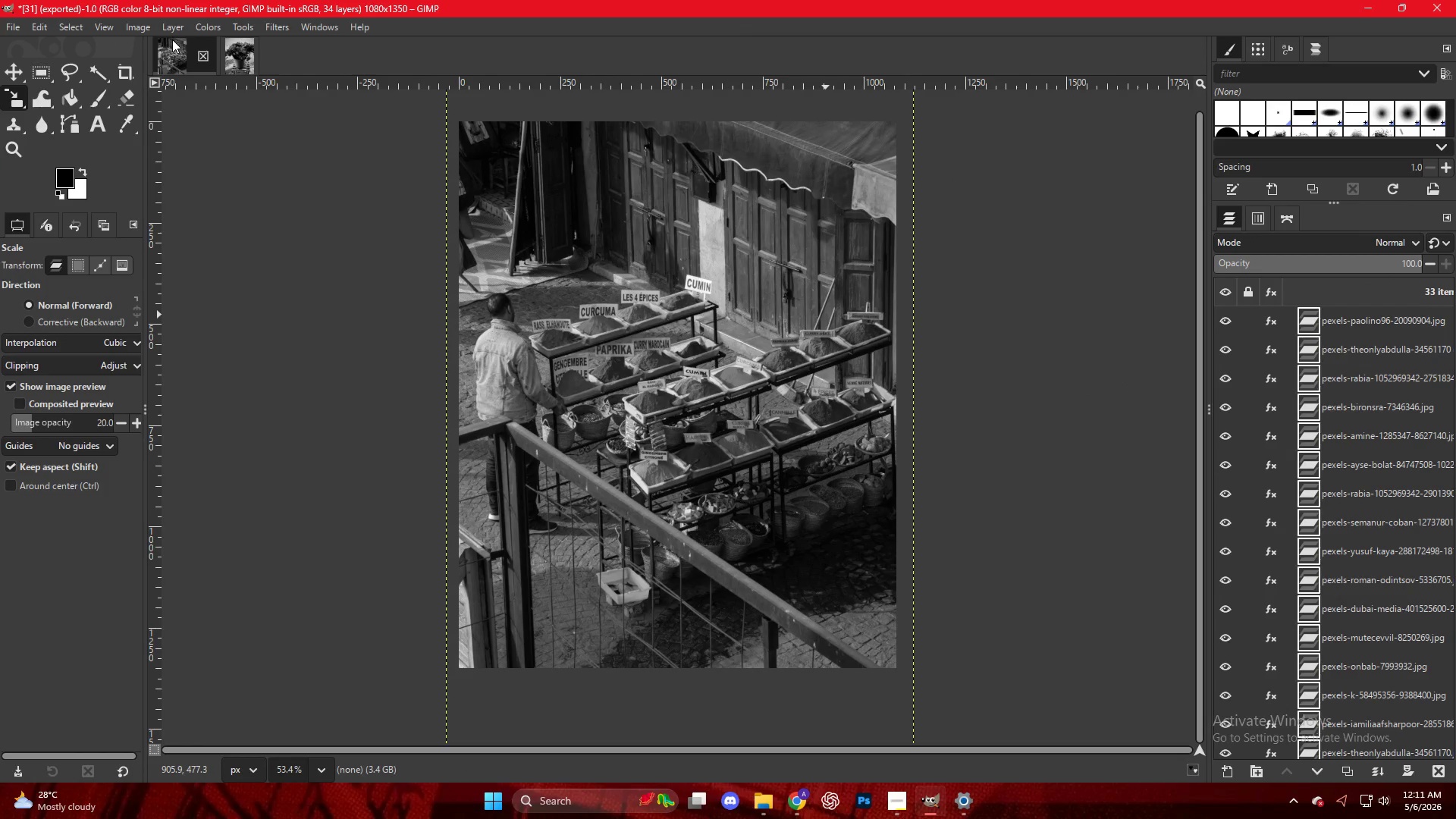 
scroll: coordinate [1382, 362], scroll_direction: none, amount: 0.0
 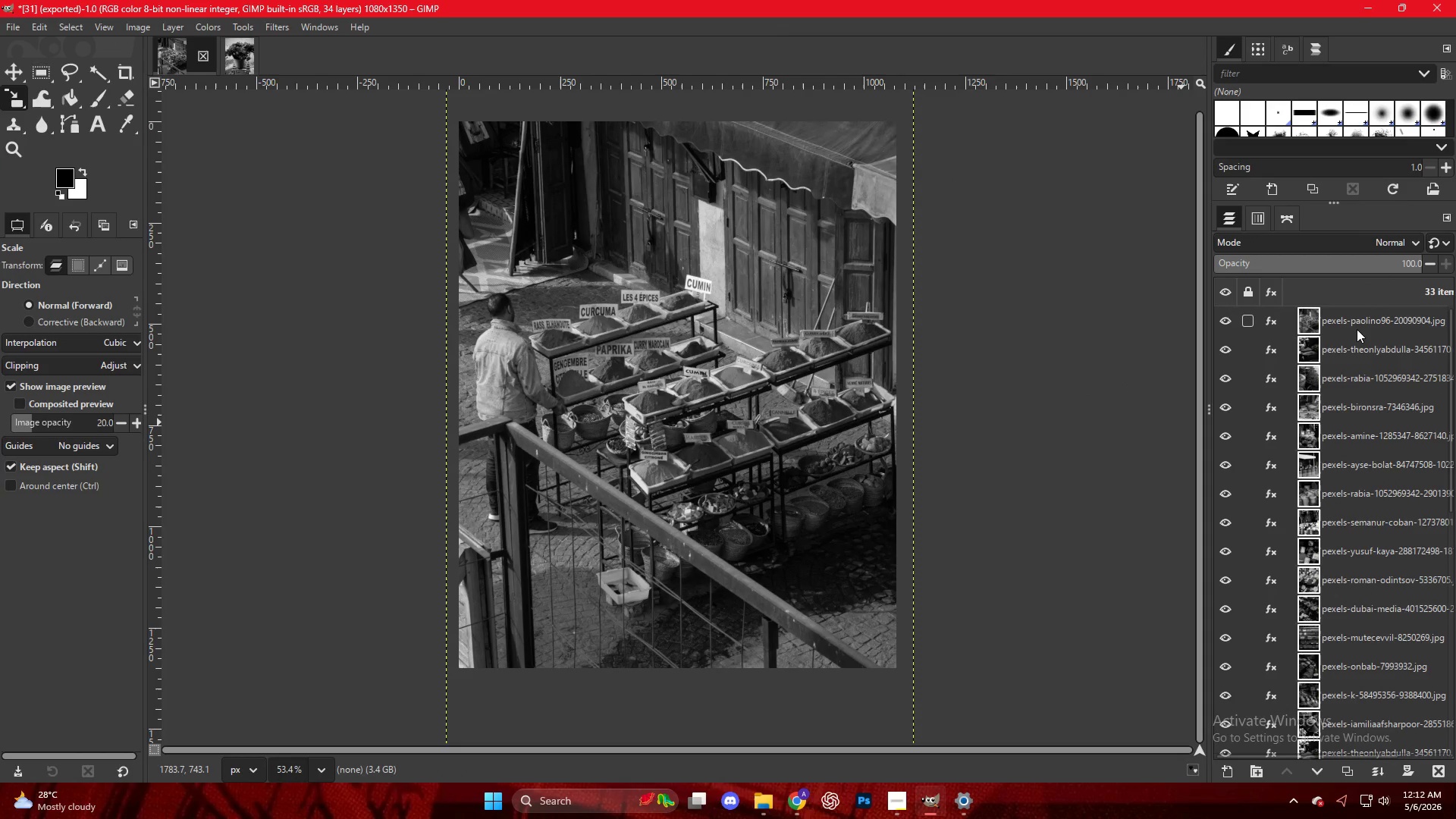 
left_click_drag(start_coordinate=[1357, 329], to_coordinate=[487, 47])
 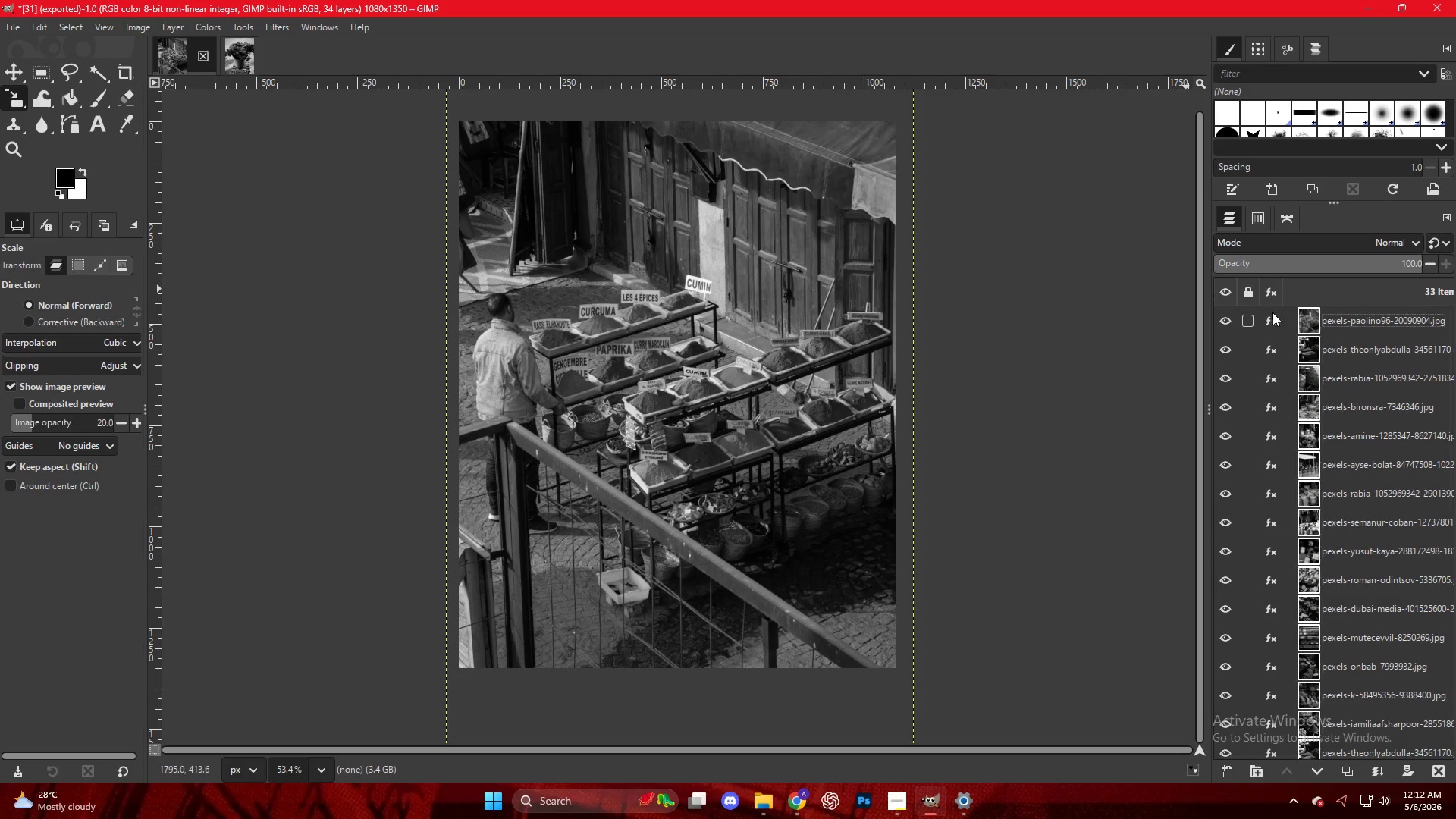 
left_click_drag(start_coordinate=[1342, 329], to_coordinate=[99, 37])
 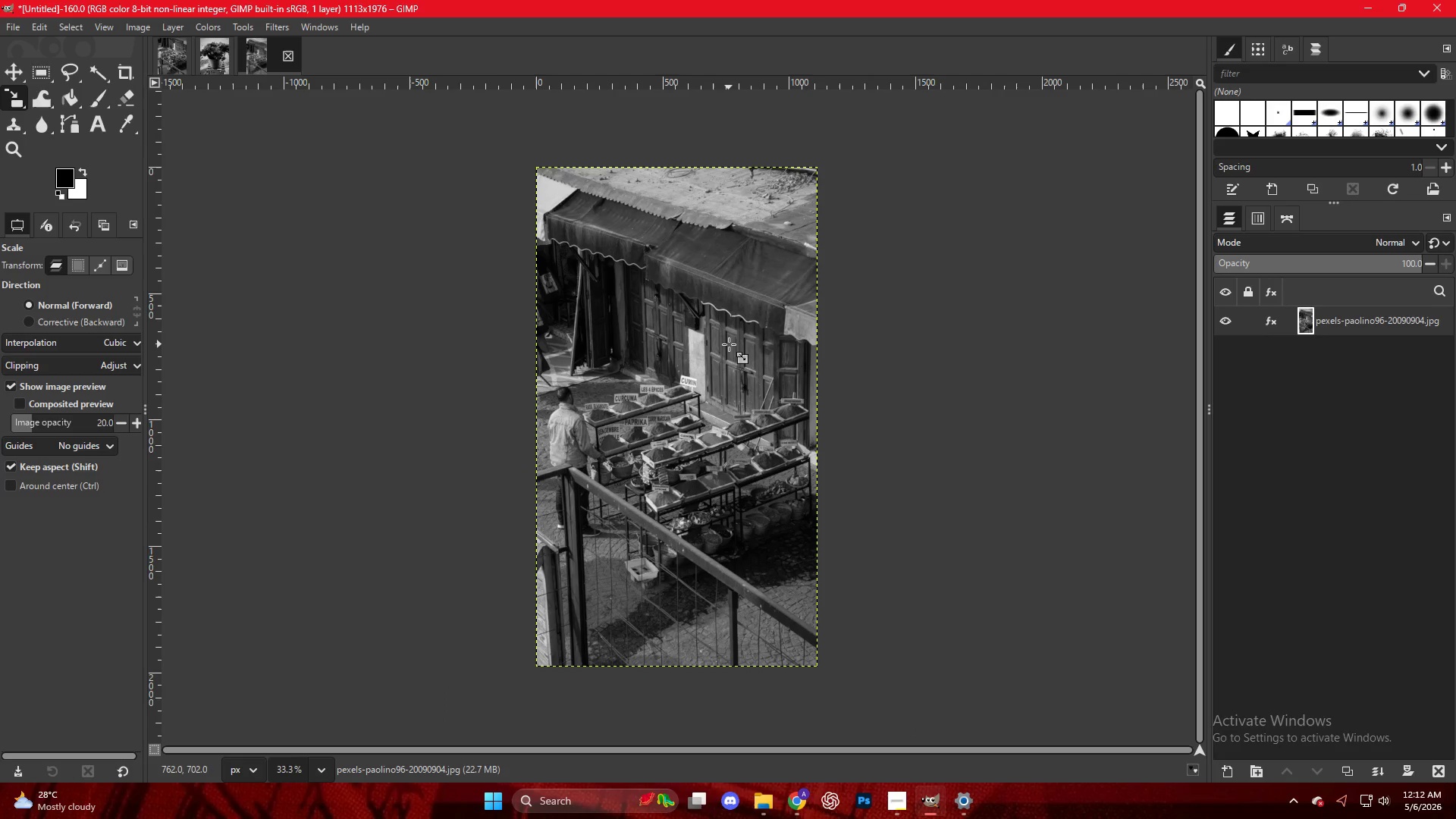 
wait(8.56)
 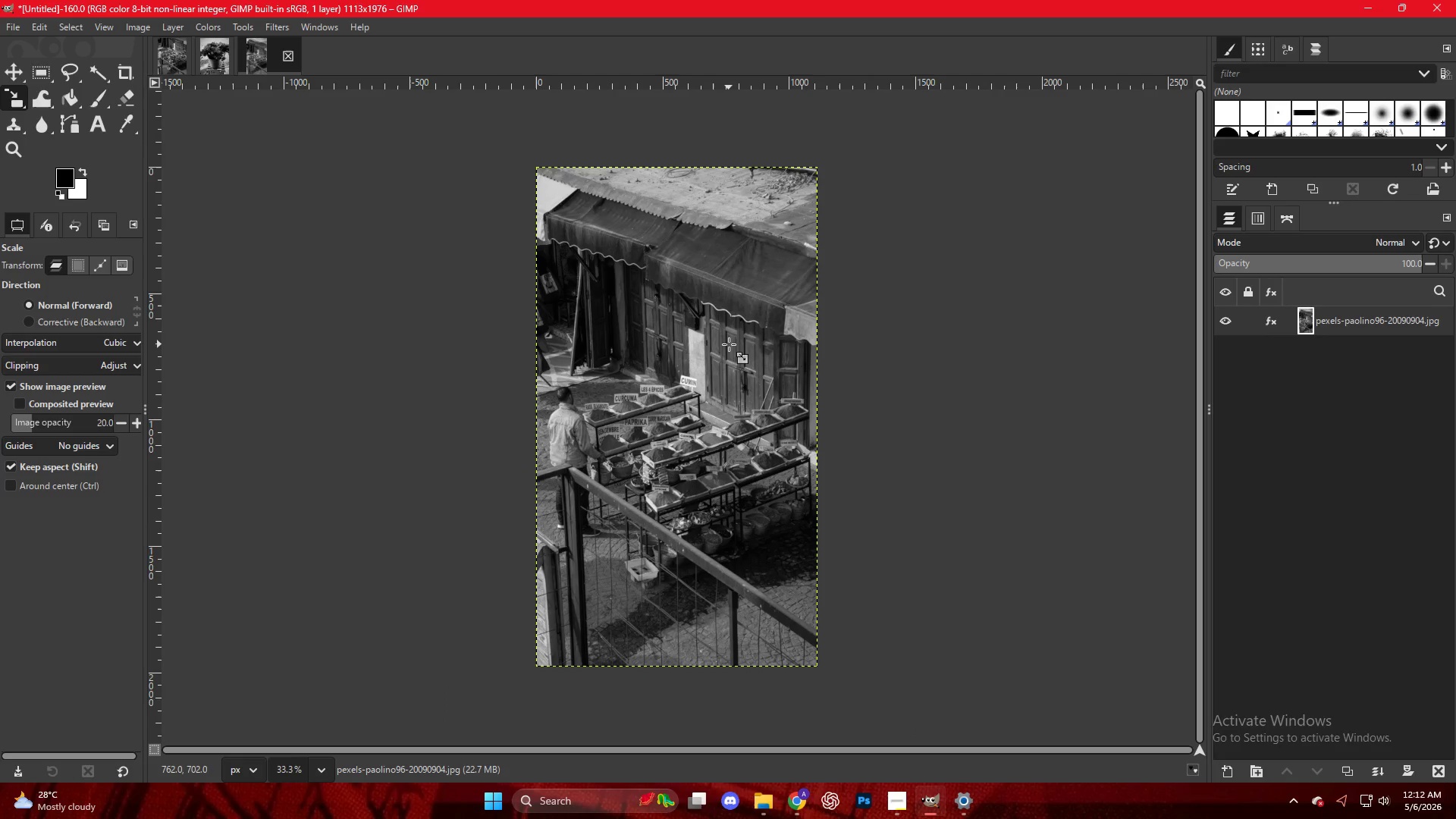 
right_click([659, 271])
 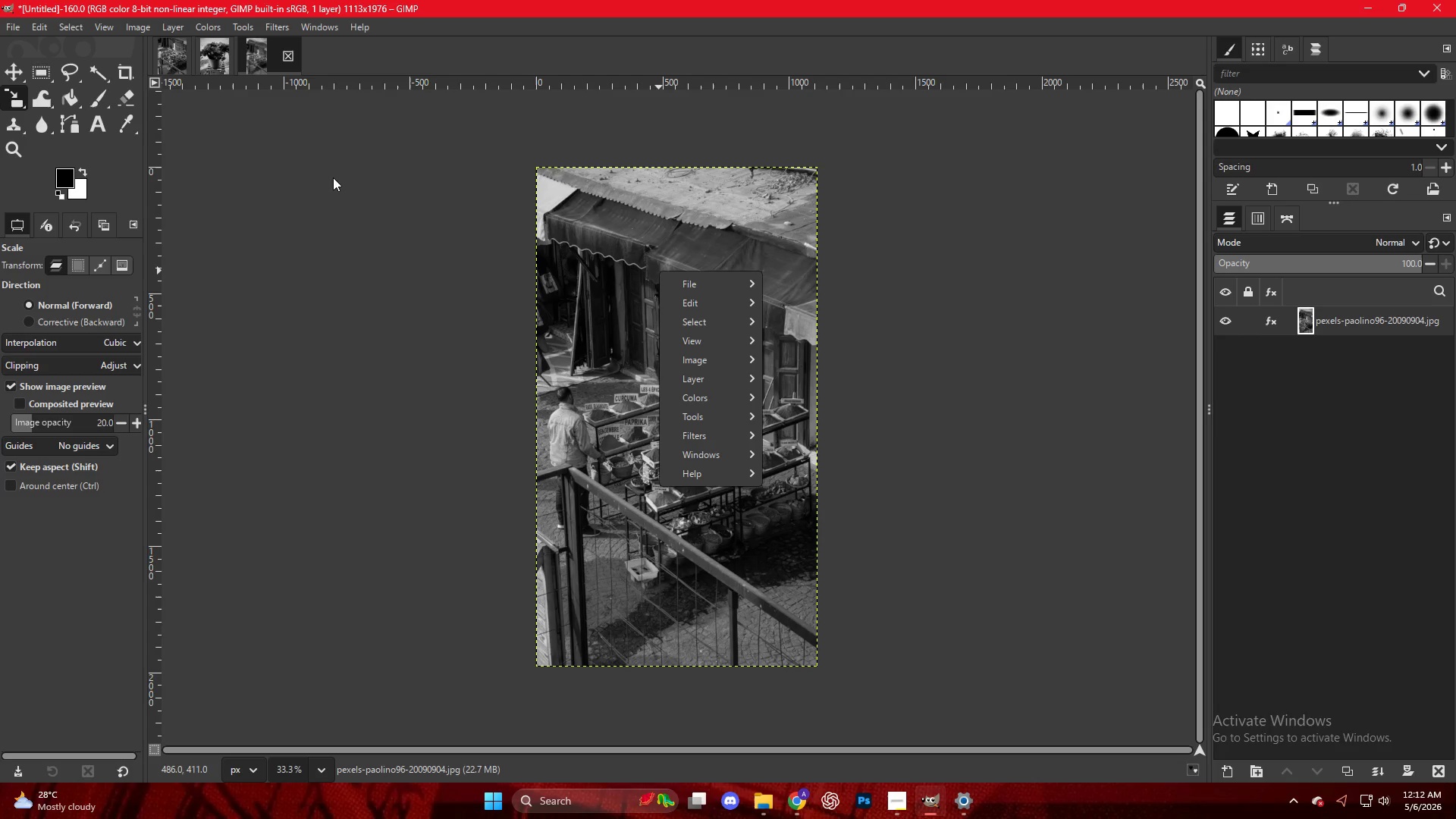 
left_click([127, 74])
 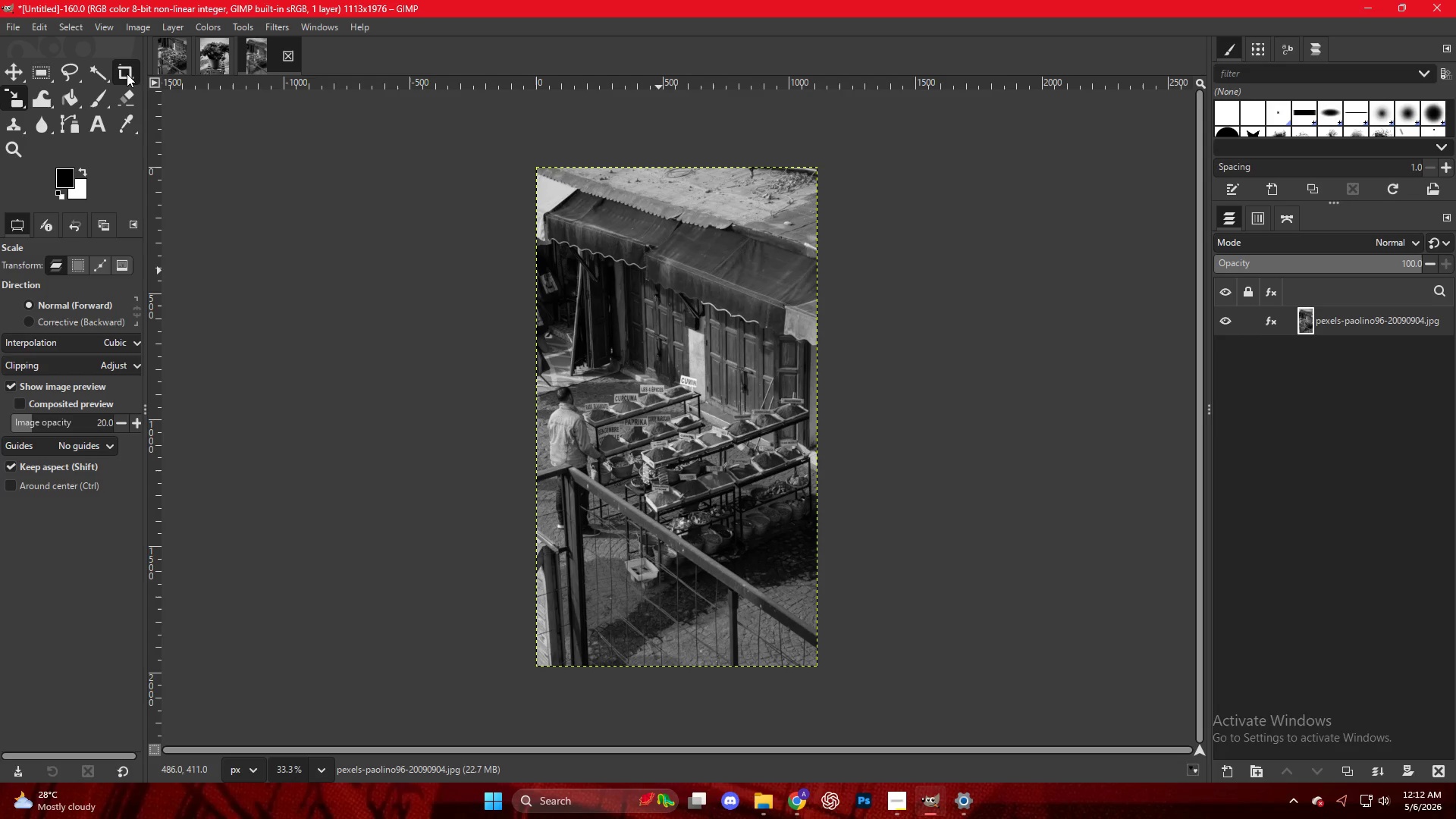 
left_click([127, 74])
 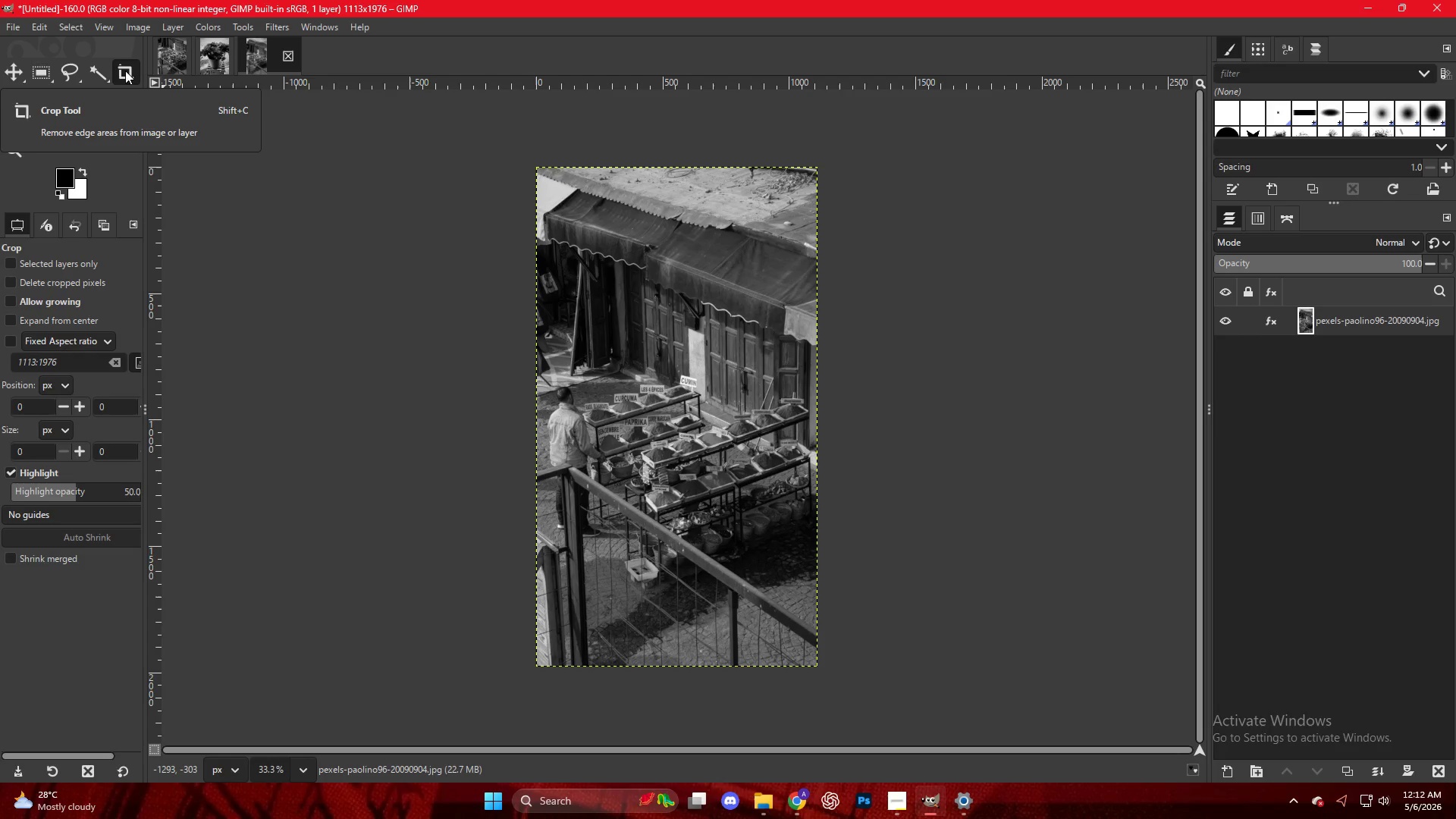 
left_click([125, 71])
 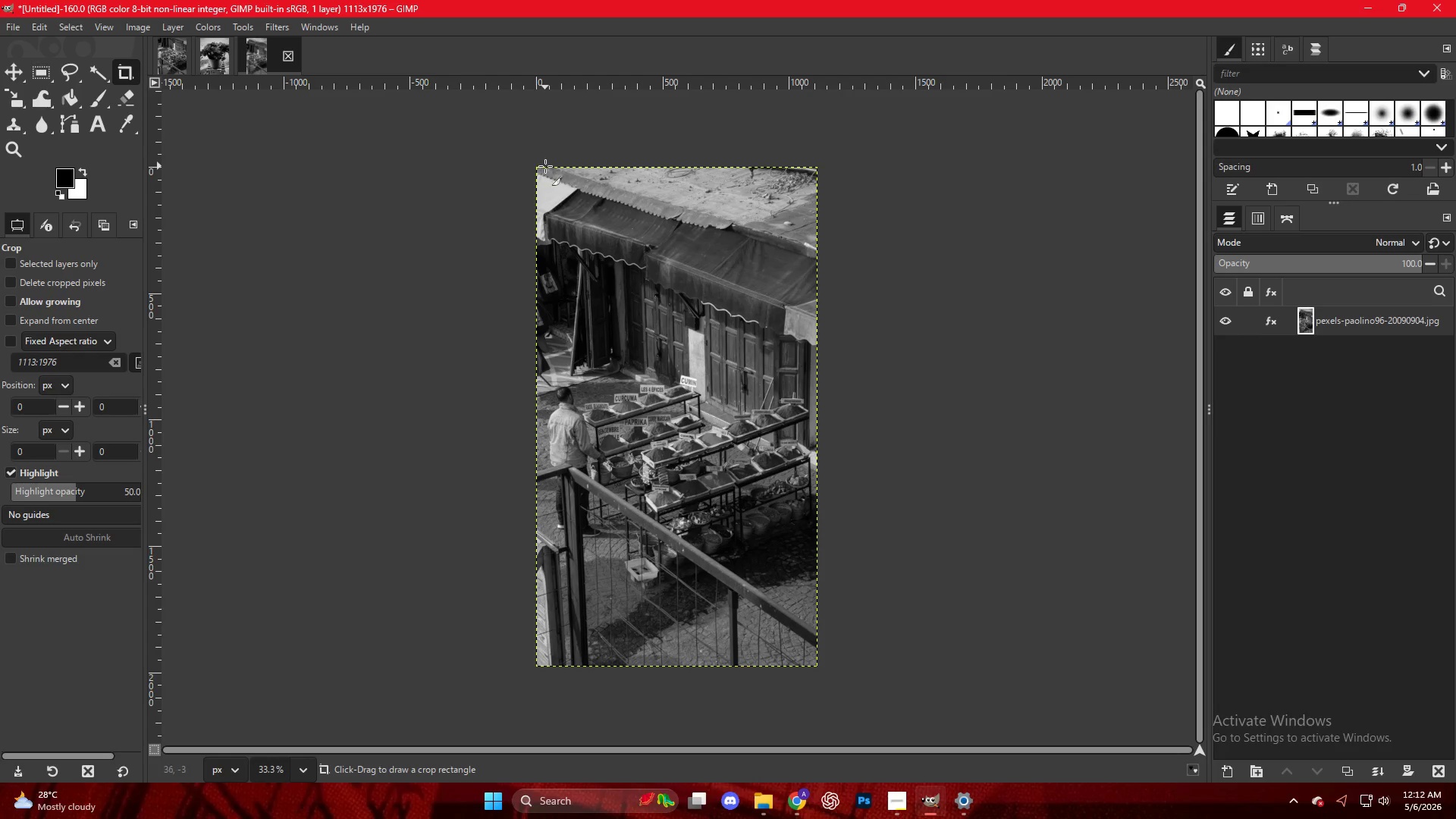 
left_click_drag(start_coordinate=[541, 167], to_coordinate=[893, 291])
 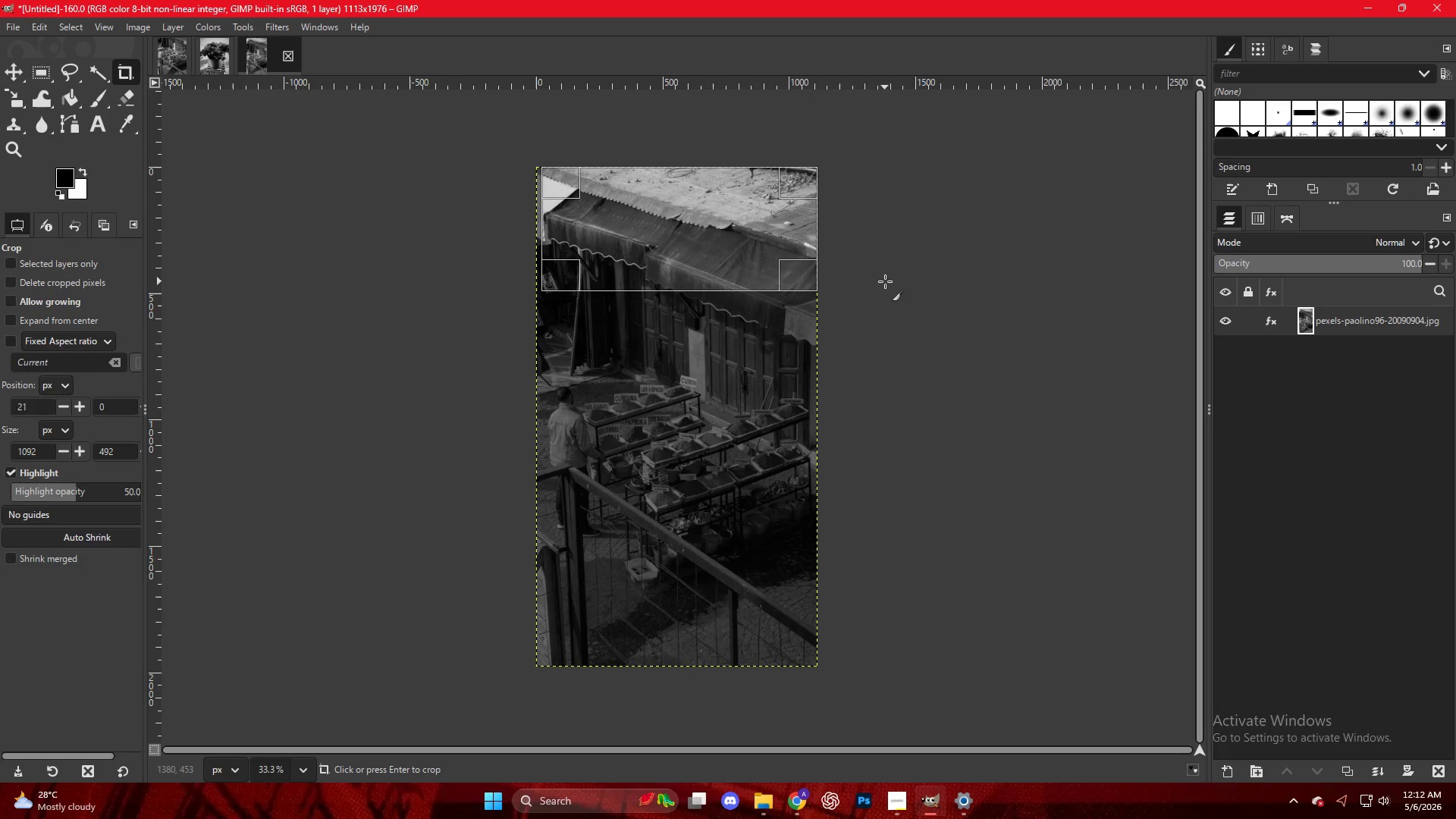 
key(Escape)
 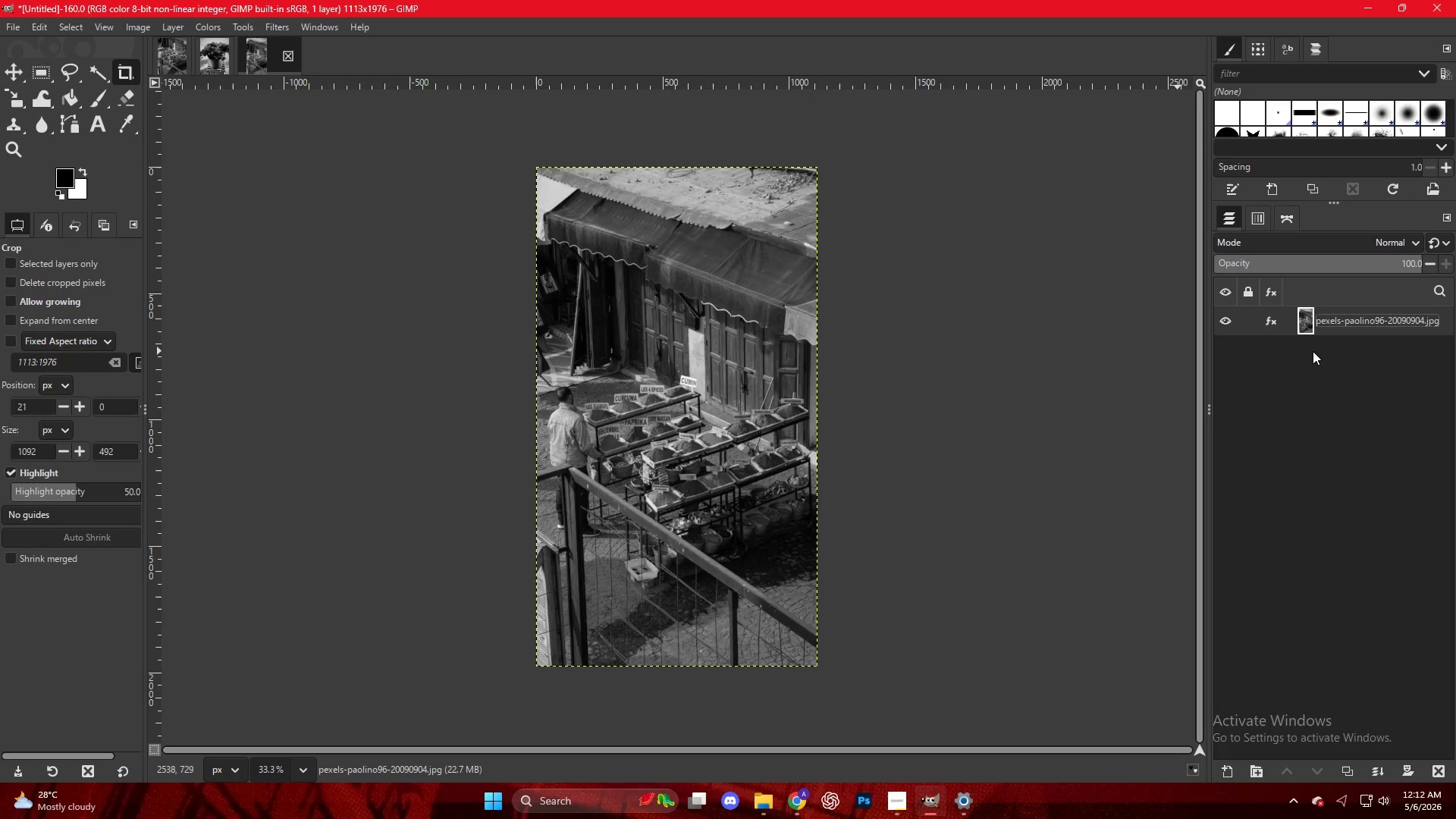 
left_click([1266, 326])
 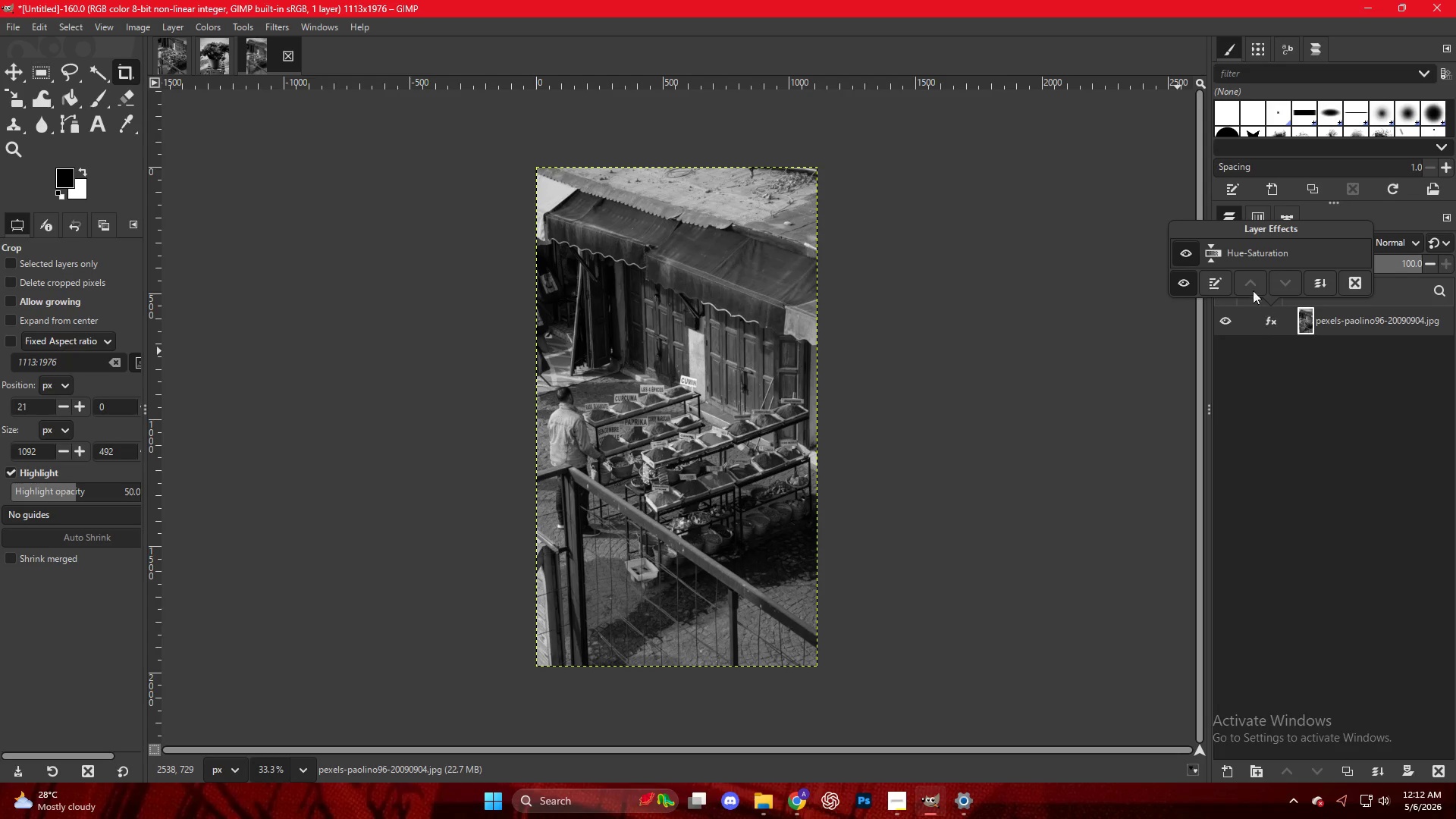 
left_click([1244, 258])
 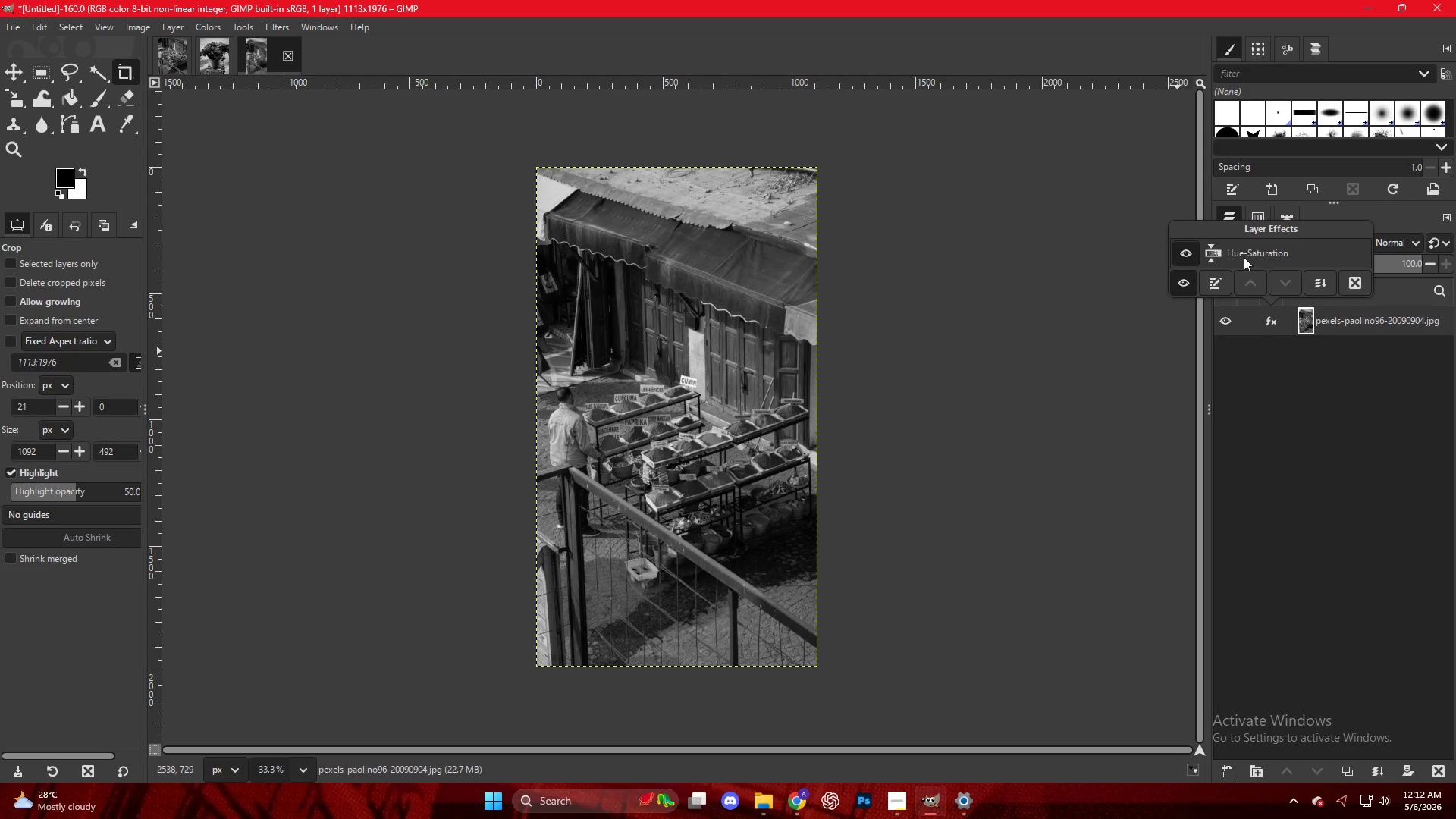 
left_click([1210, 246])
 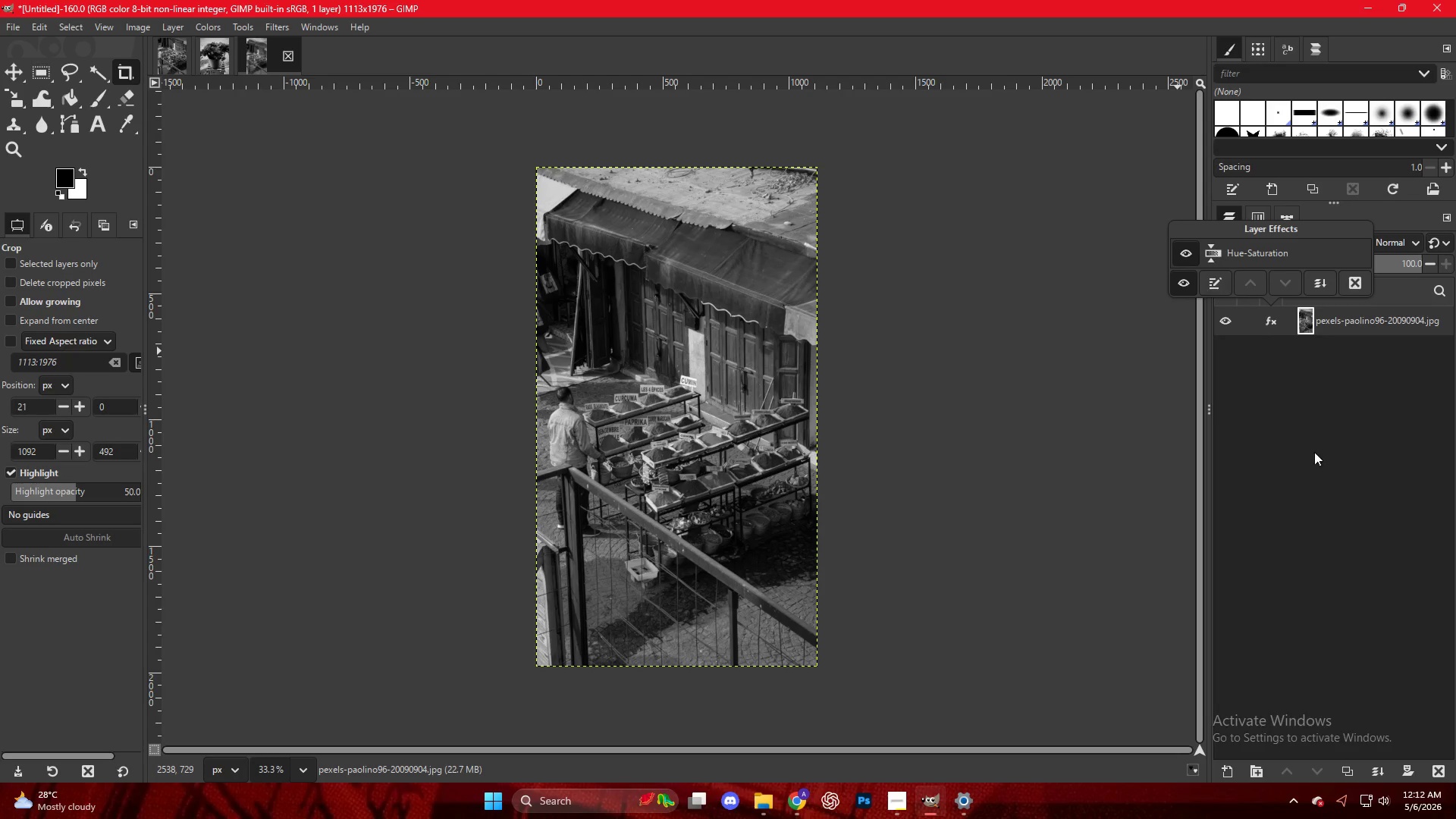 
left_click([1293, 429])
 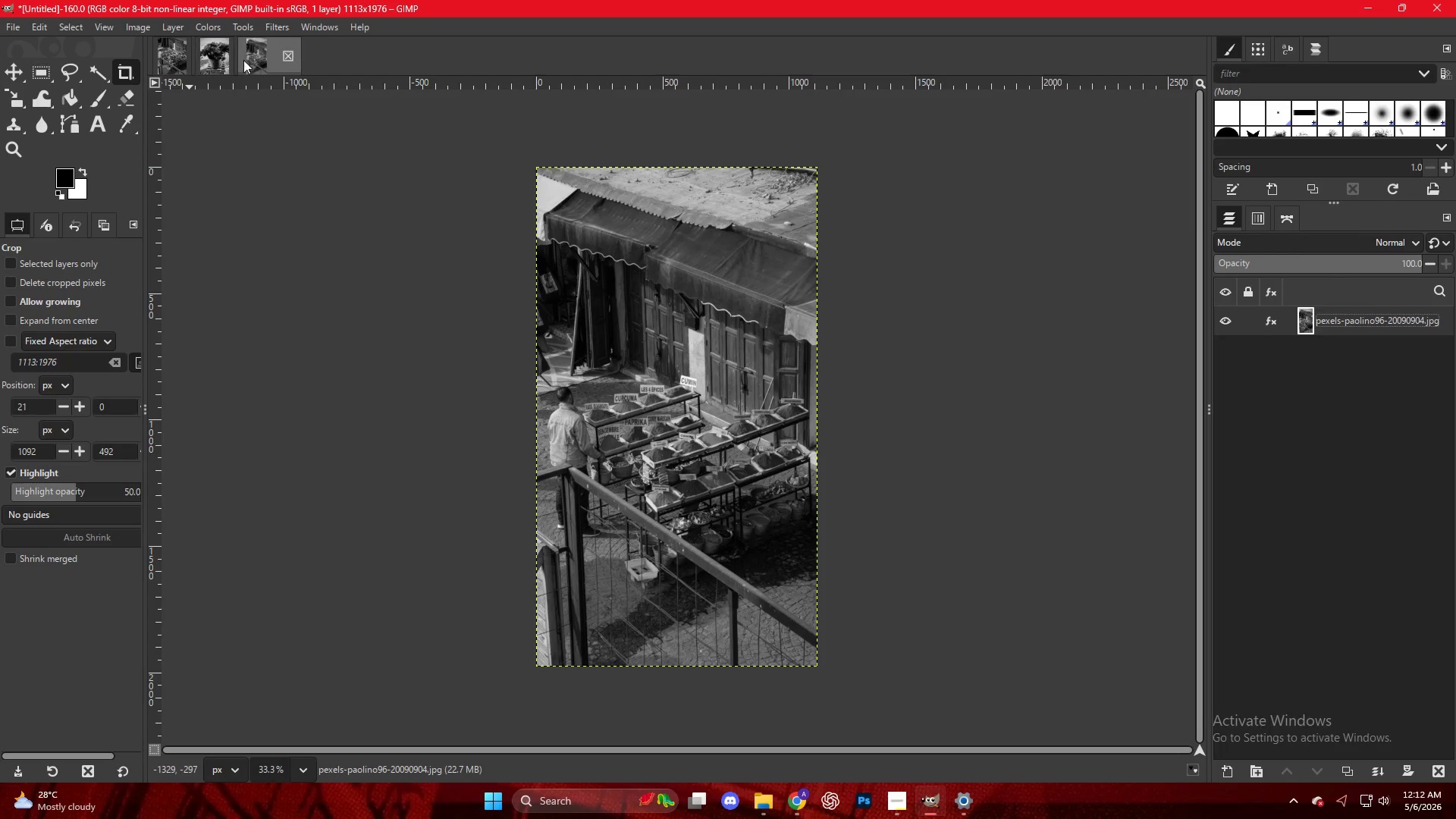 
double_click([219, 55])
 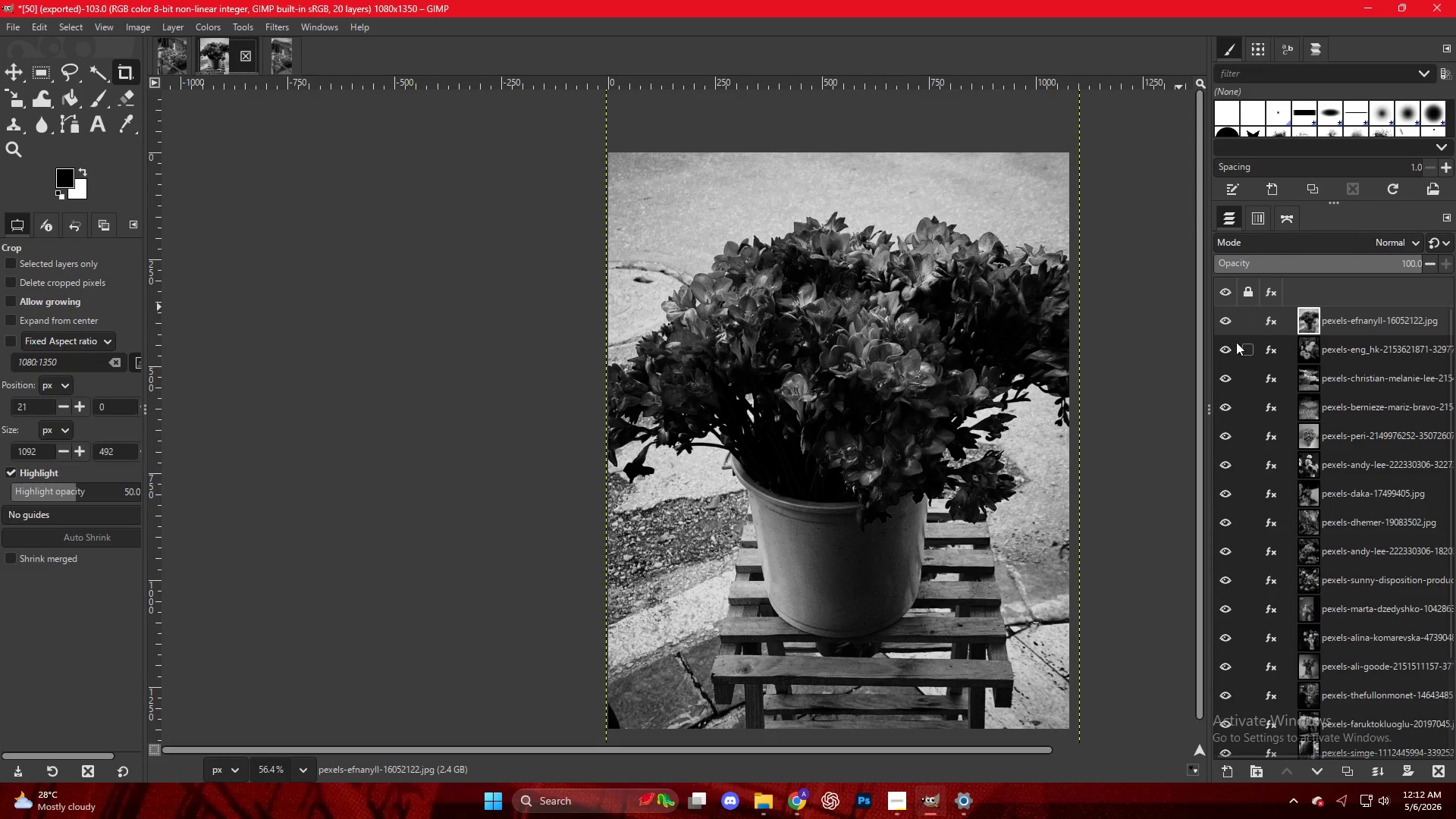 
left_click([1219, 322])
 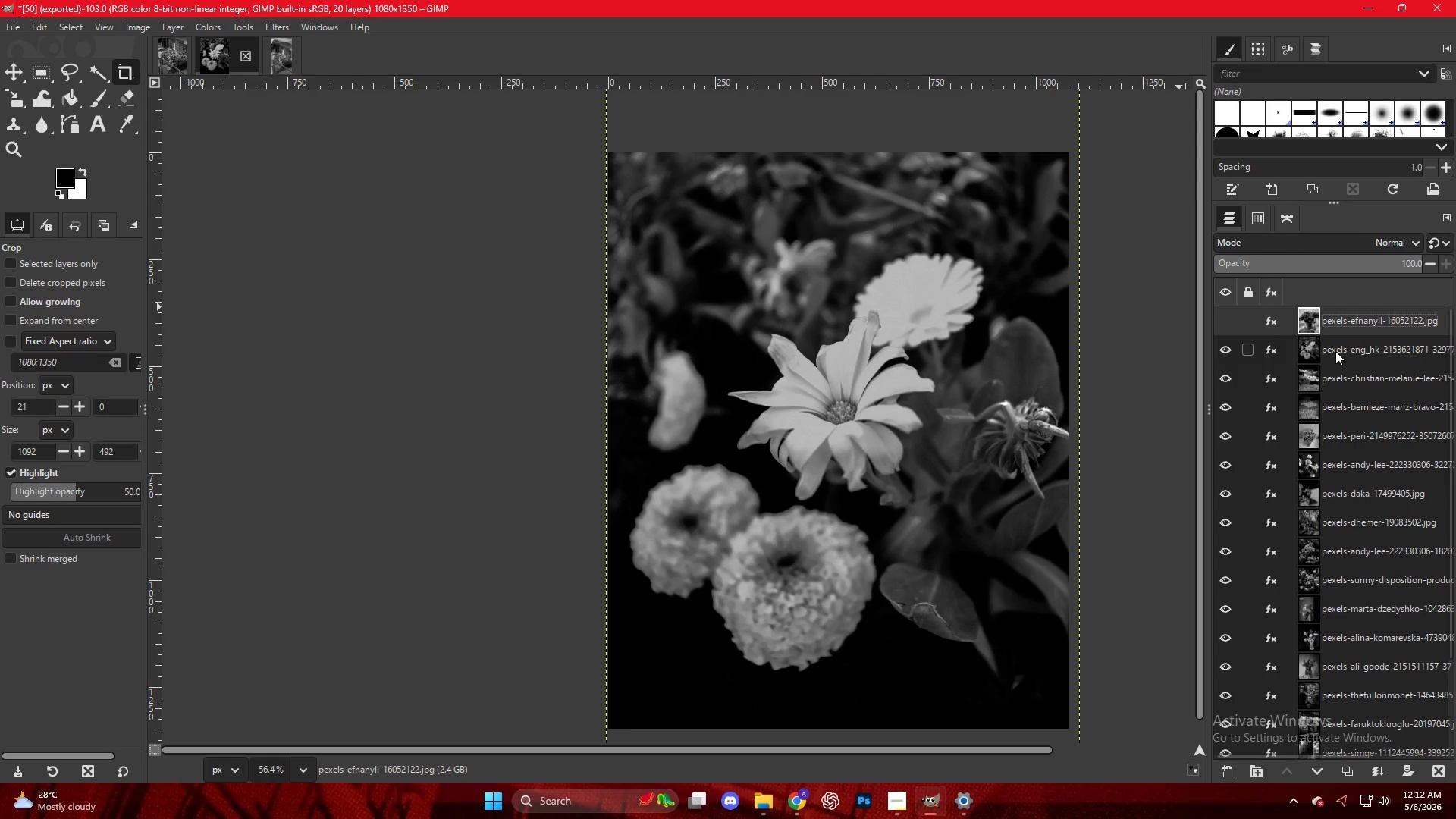 
left_click_drag(start_coordinate=[1334, 350], to_coordinate=[490, 47])
 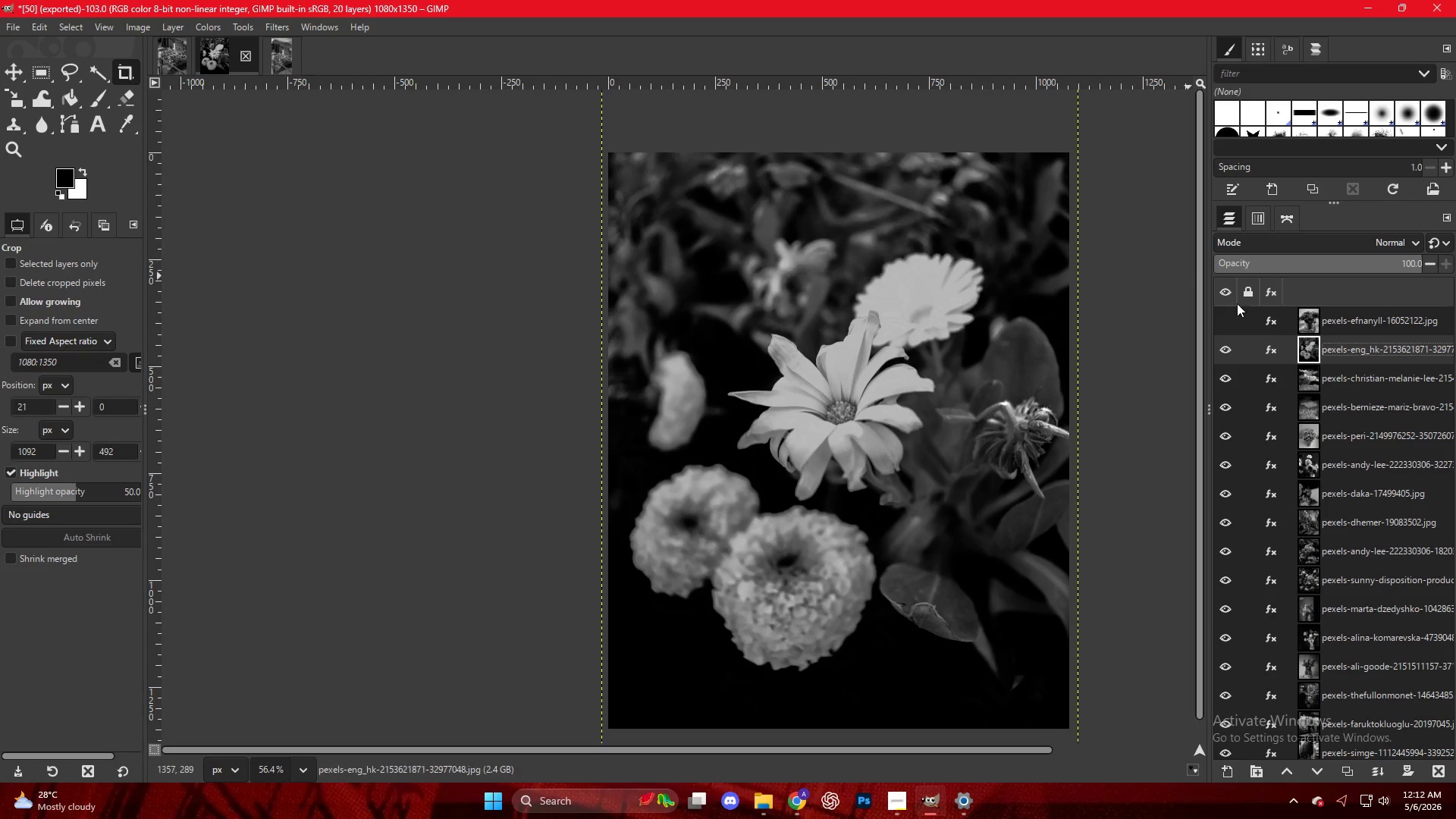 
left_click_drag(start_coordinate=[1274, 352], to_coordinate=[755, 270])
 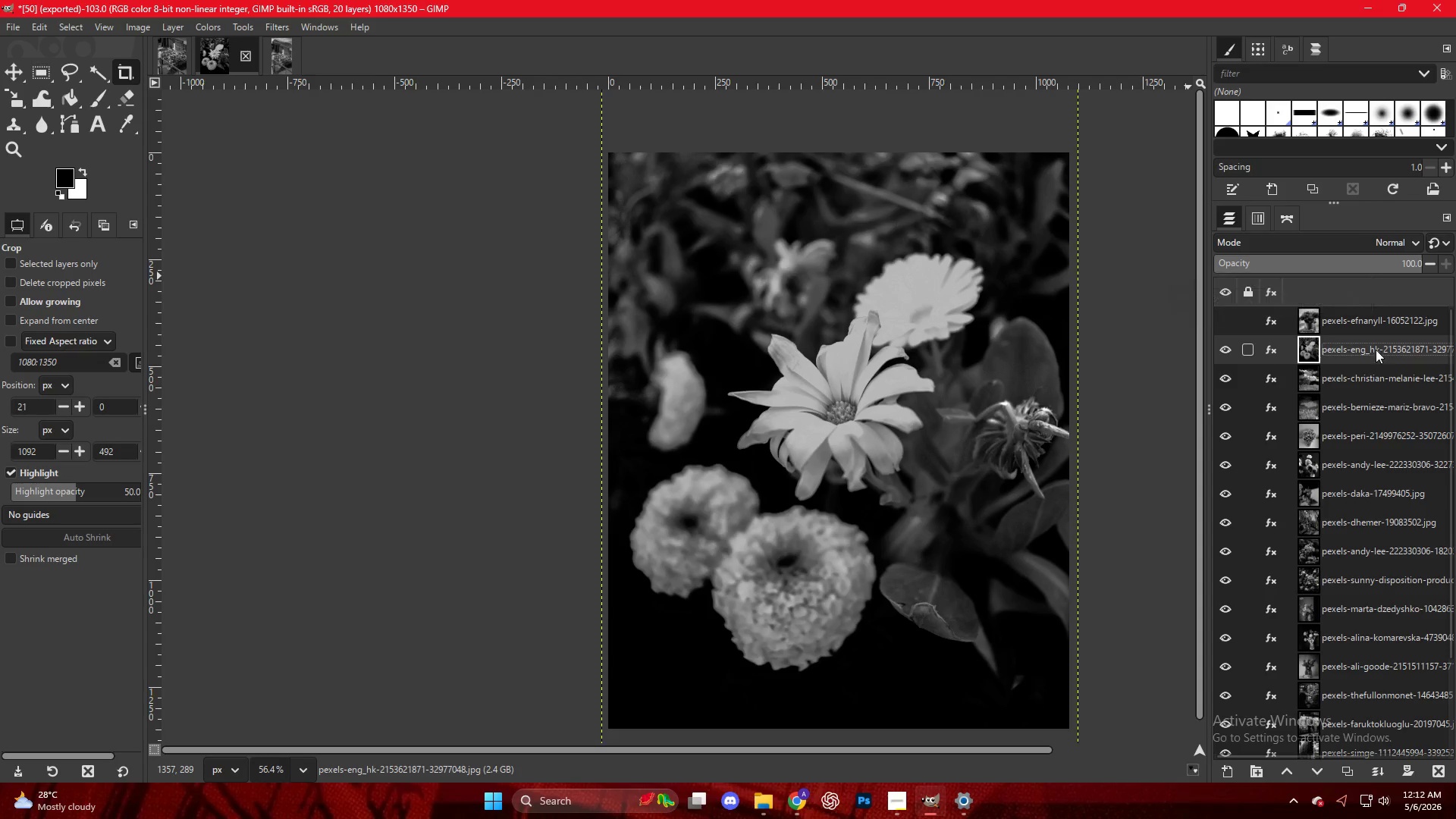 
left_click_drag(start_coordinate=[1364, 350], to_coordinate=[75, 40])
 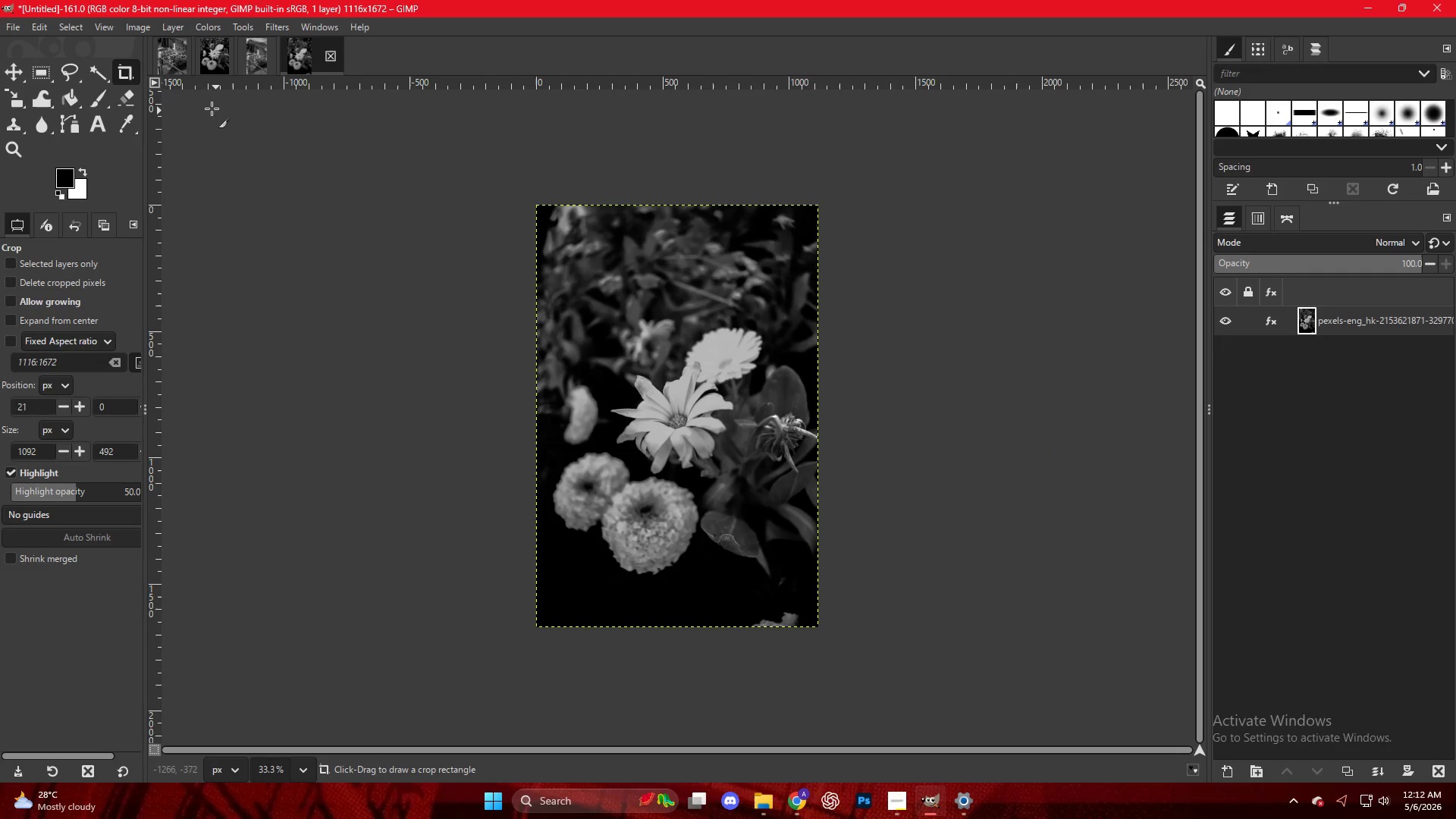 
left_click([160, 59])
 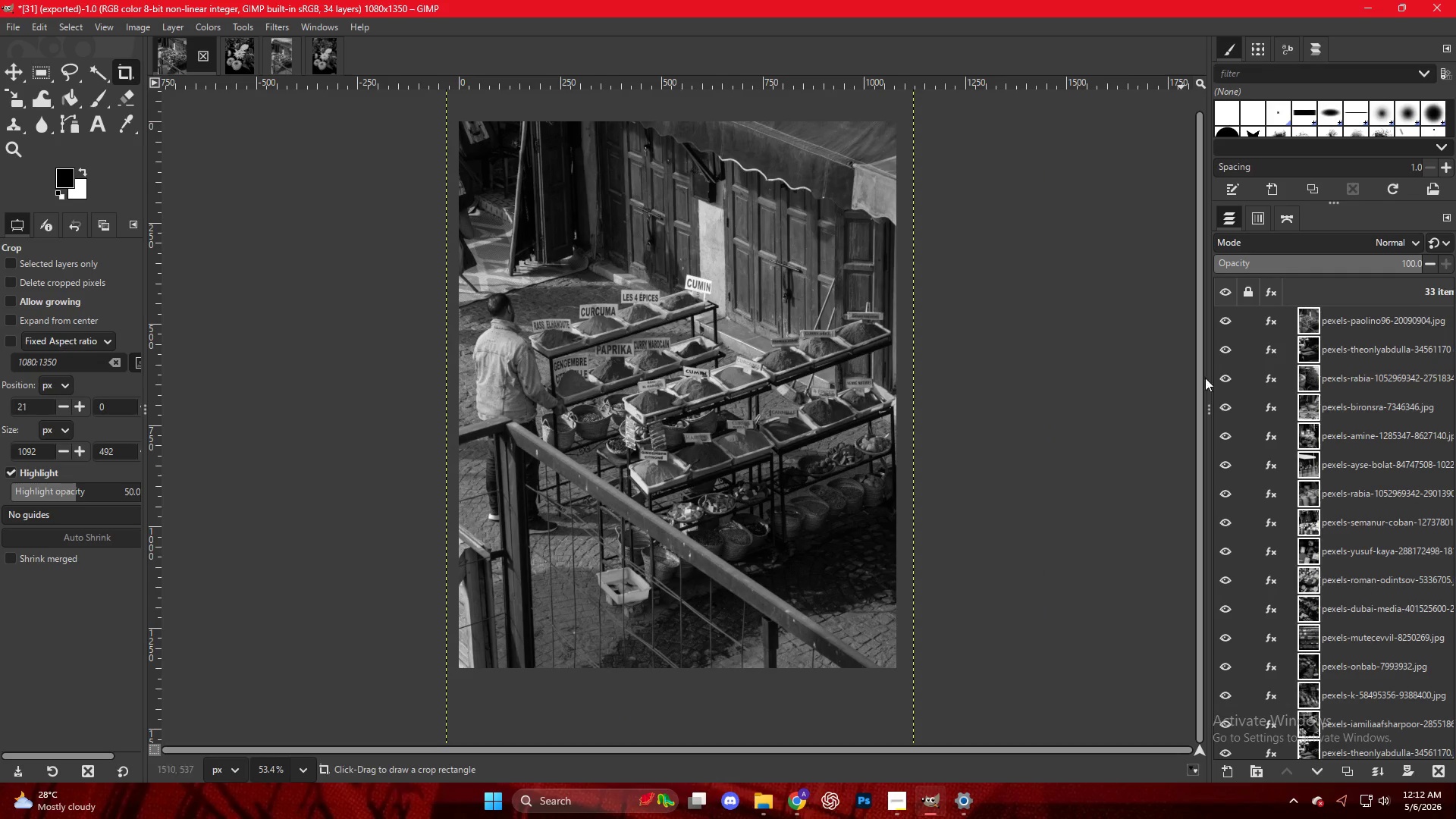 
scroll: coordinate [1364, 541], scroll_direction: down, amount: 21.0
 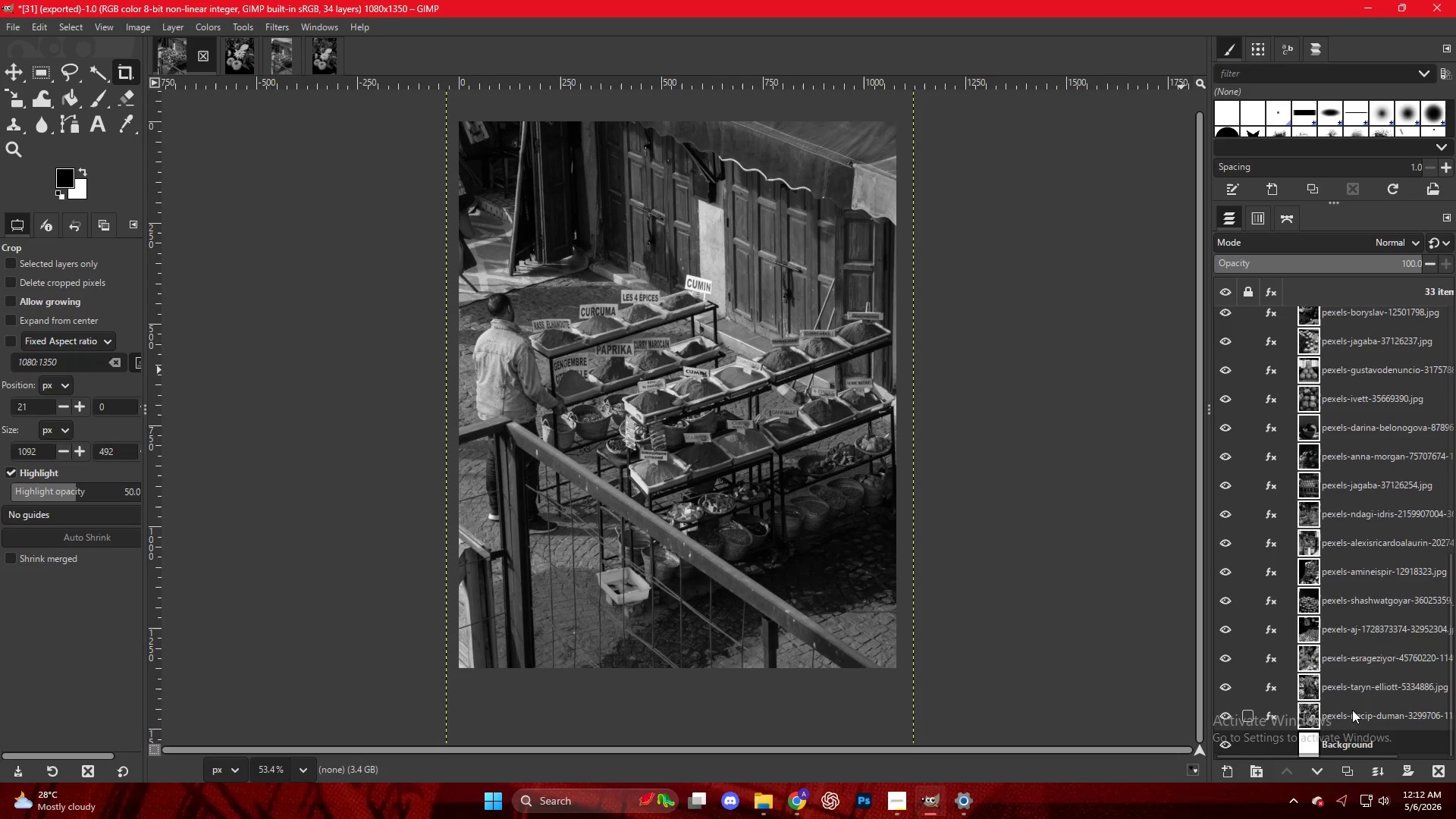 
left_click_drag(start_coordinate=[1356, 714], to_coordinate=[377, 39])
 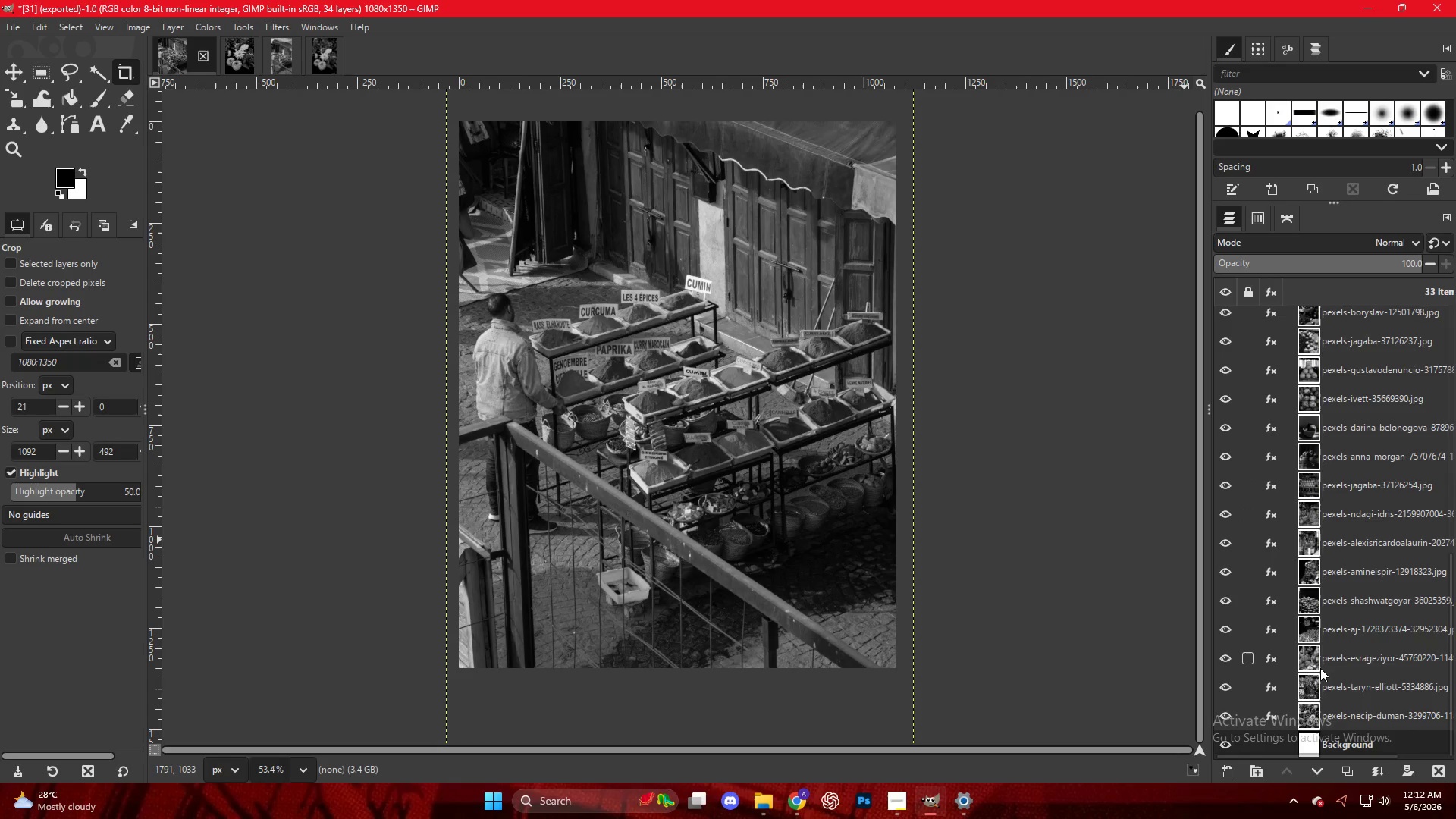 
left_click_drag(start_coordinate=[1335, 720], to_coordinate=[78, 17])
 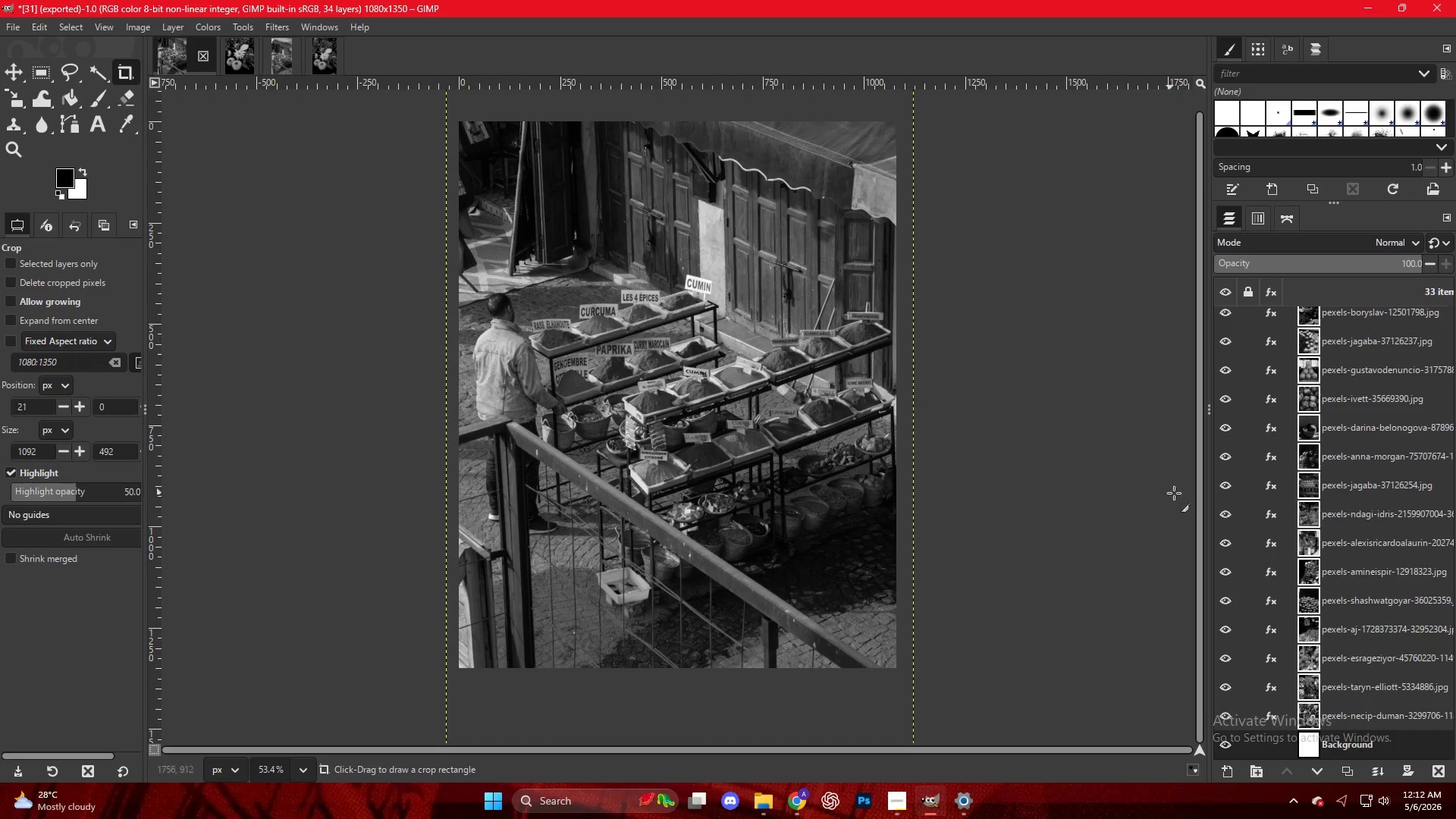 
left_click_drag(start_coordinate=[1376, 500], to_coordinate=[79, 41])
 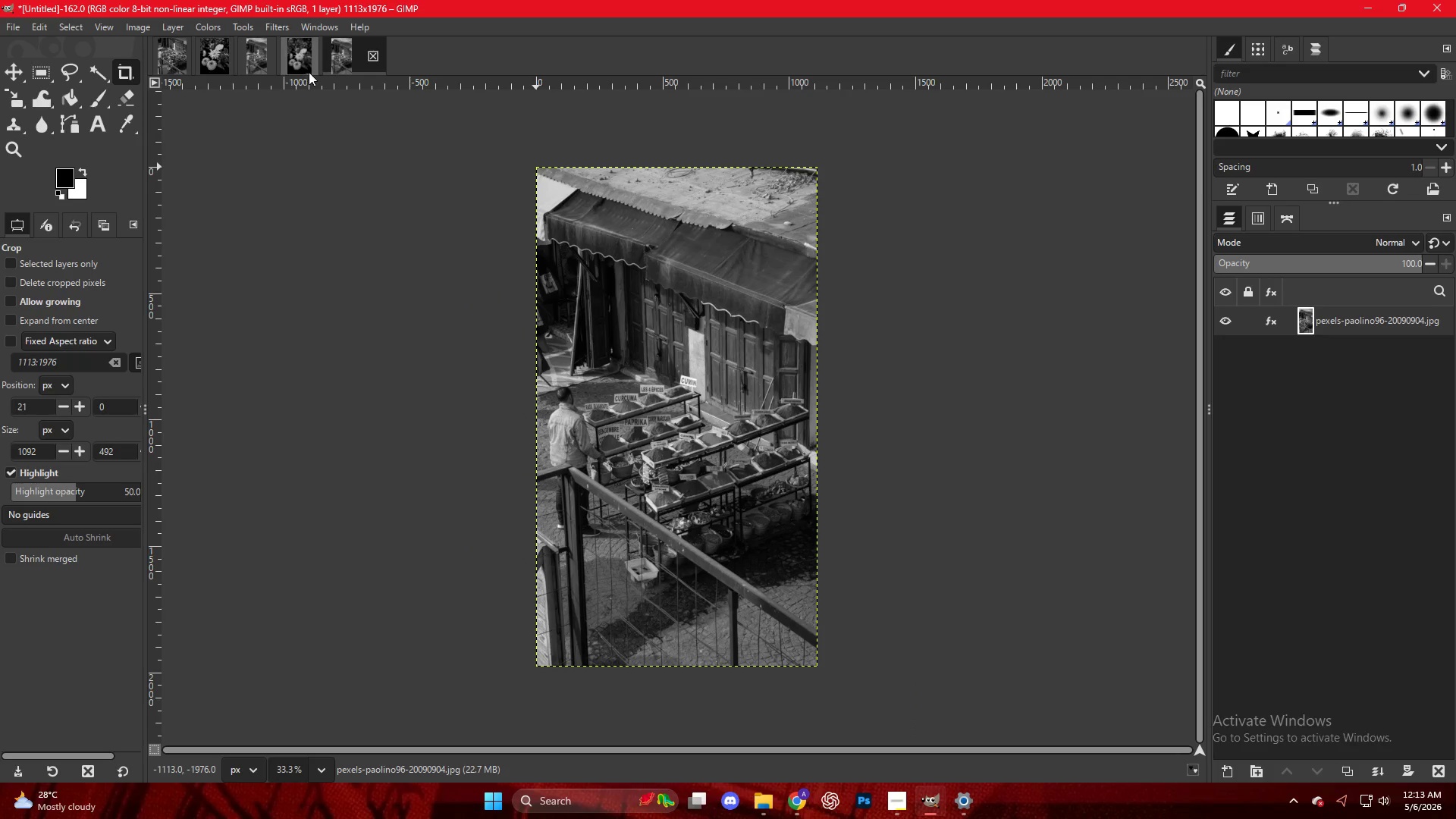 
left_click([263, 64])
 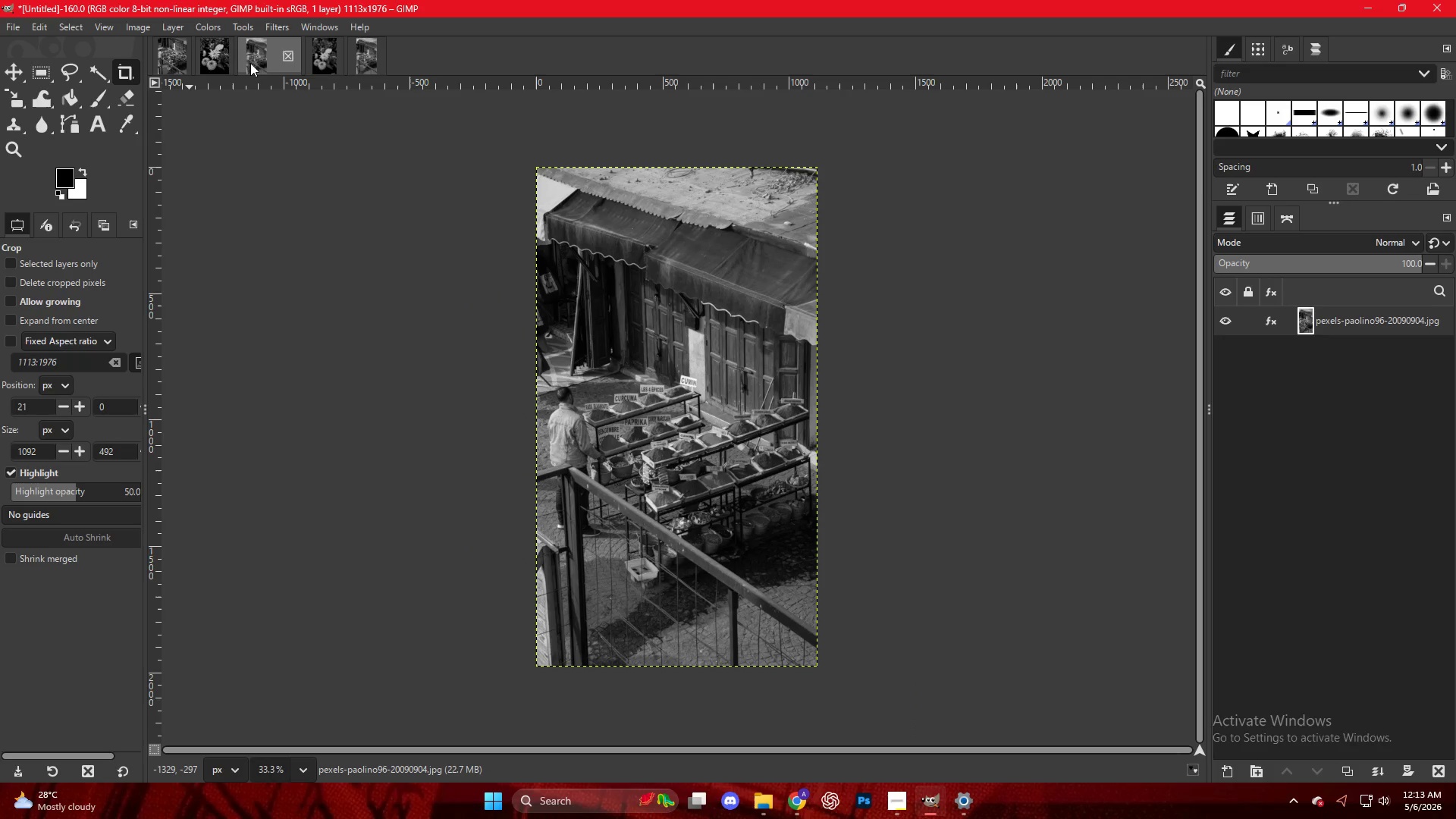 
left_click([226, 62])
 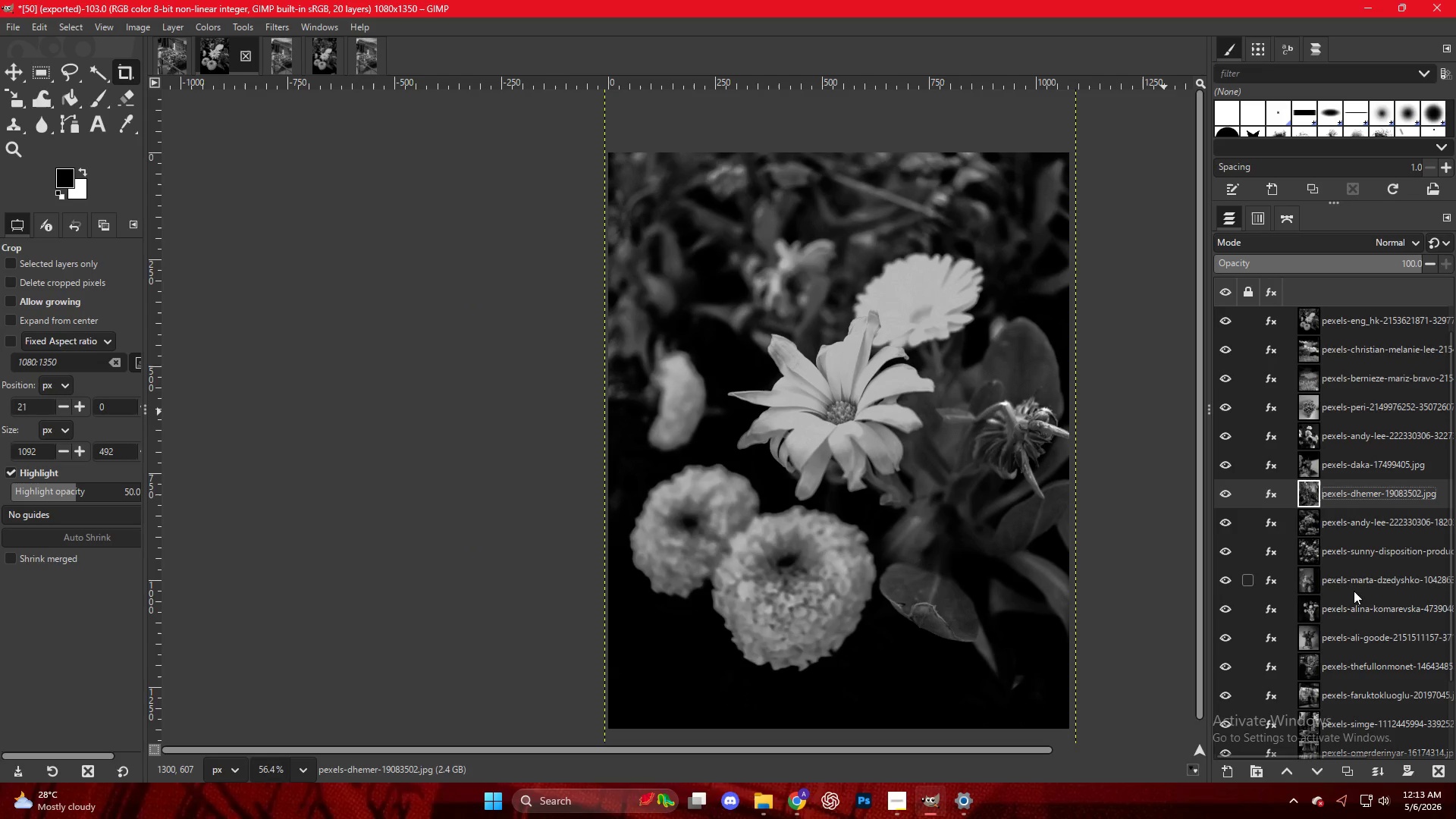 
double_click([1351, 607])
 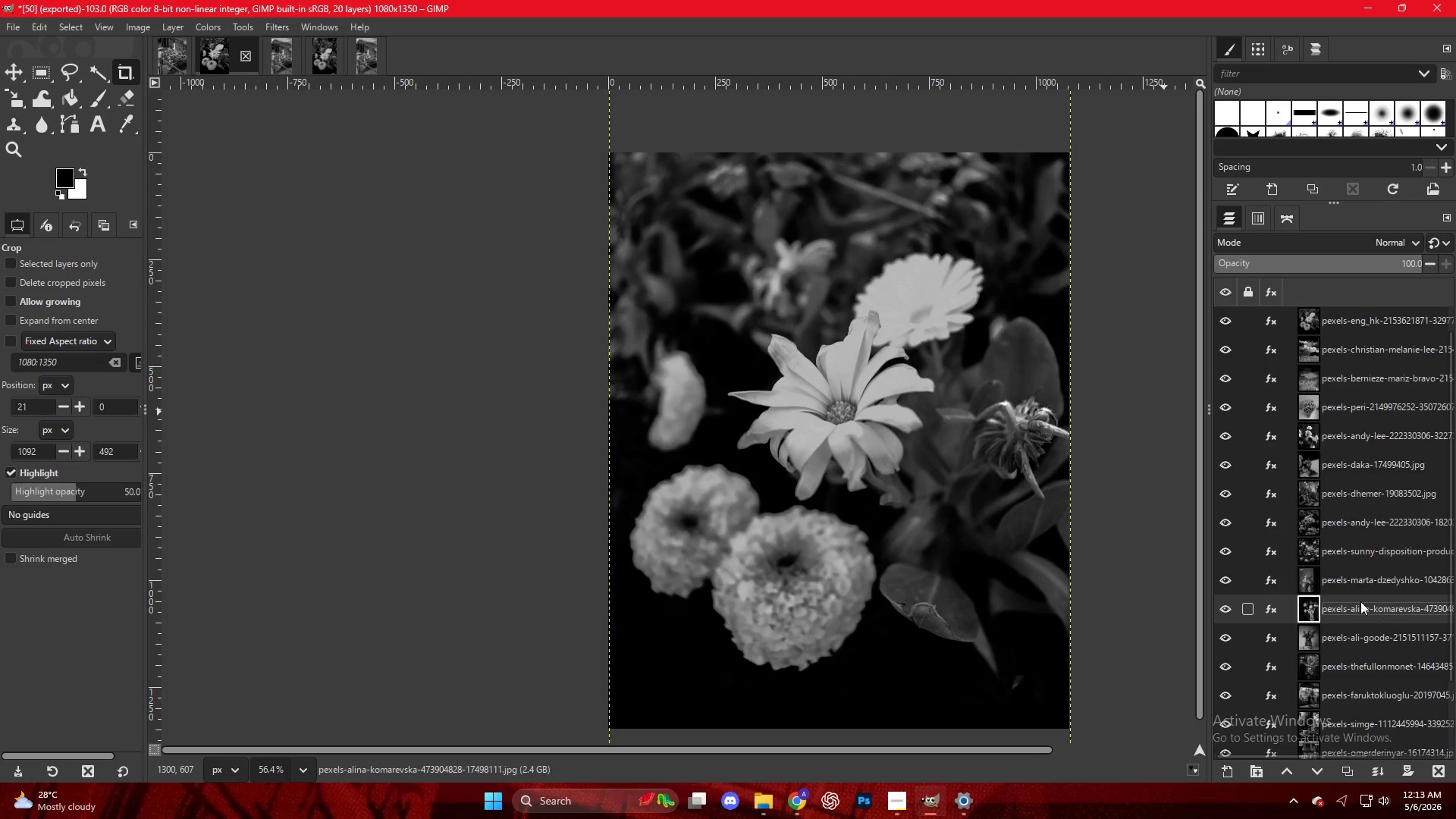 
left_click_drag(start_coordinate=[1360, 601], to_coordinate=[86, 35])
 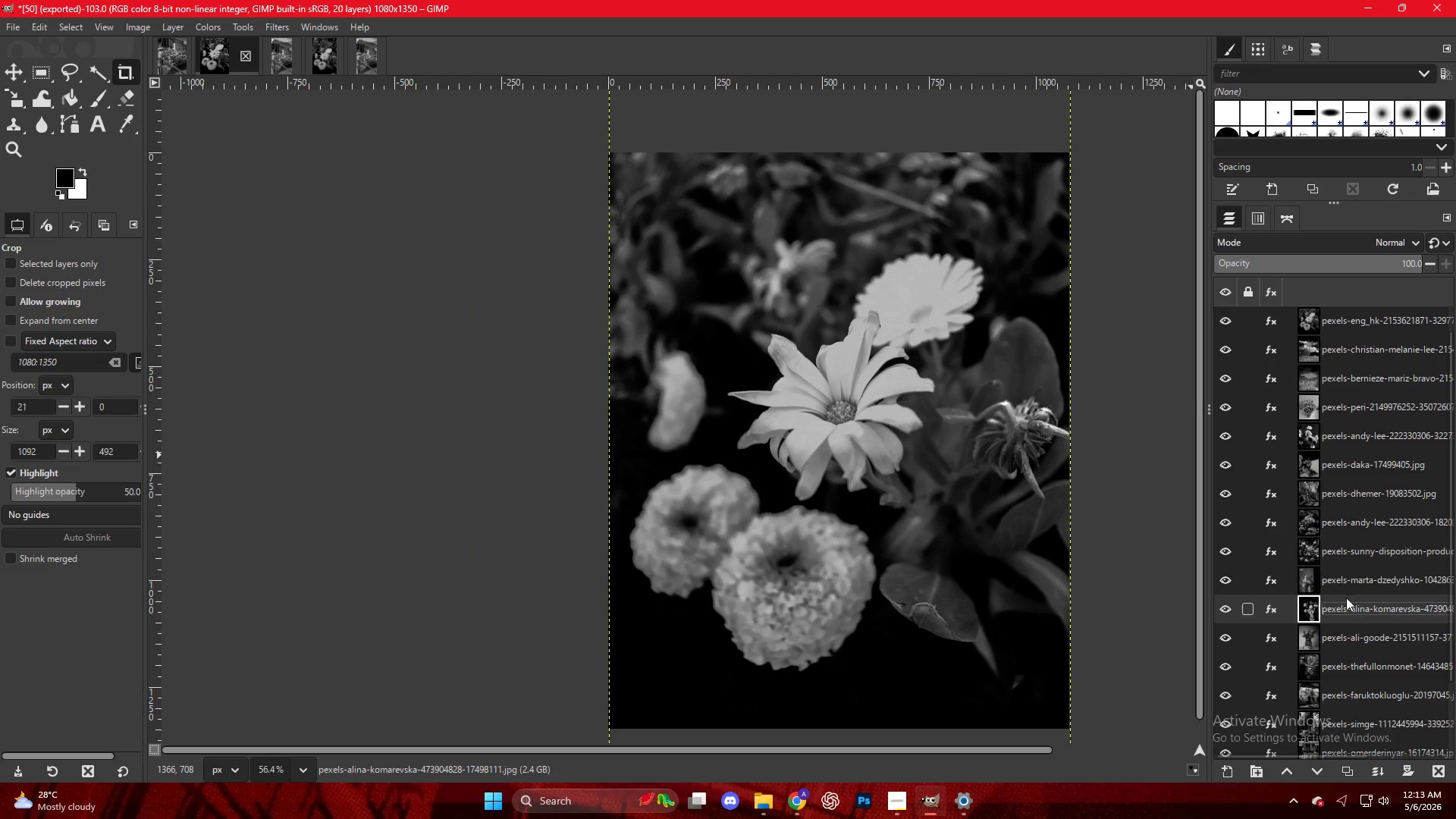 
key(M)
 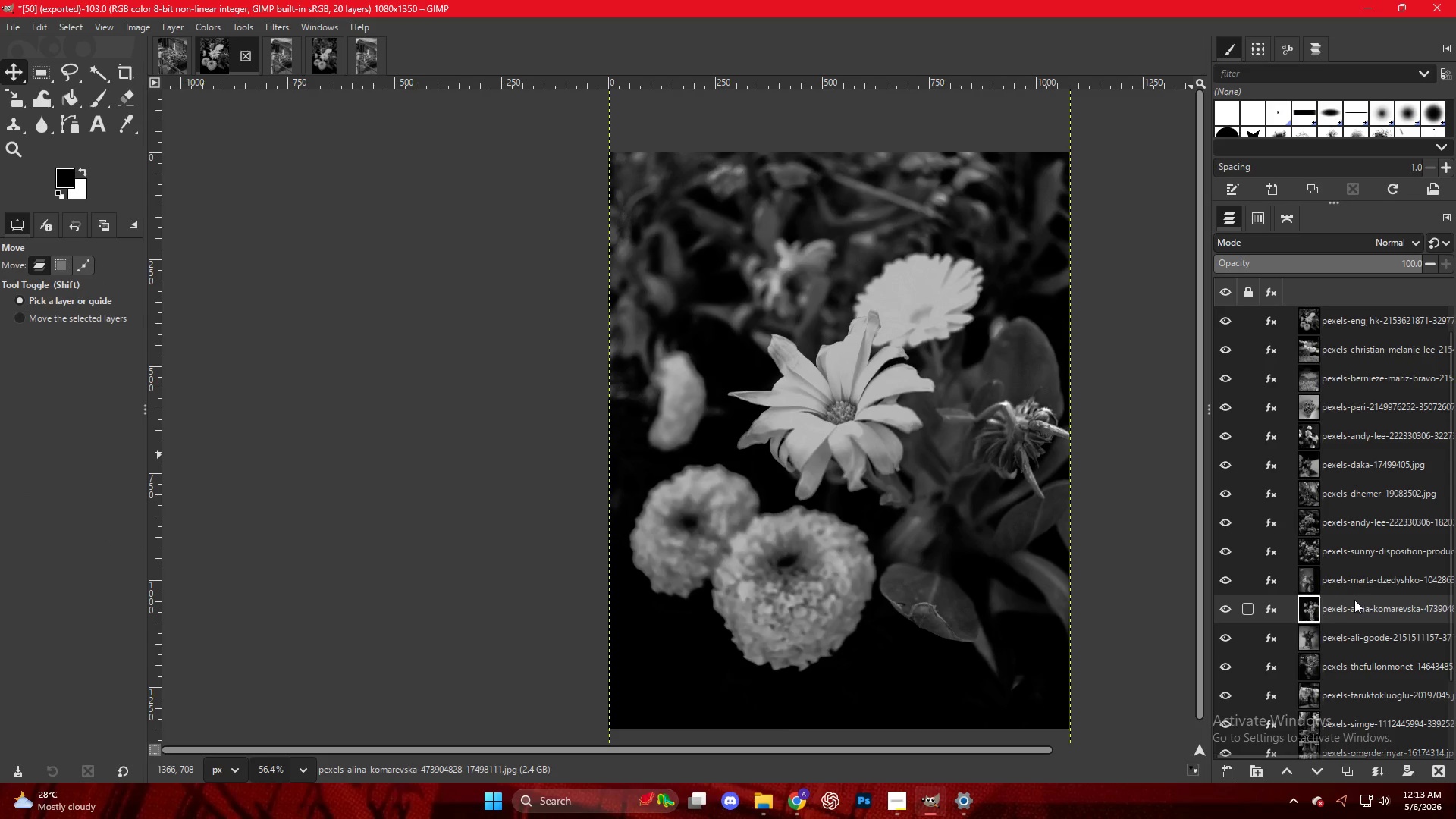 
left_click_drag(start_coordinate=[1357, 608], to_coordinate=[82, 48])
 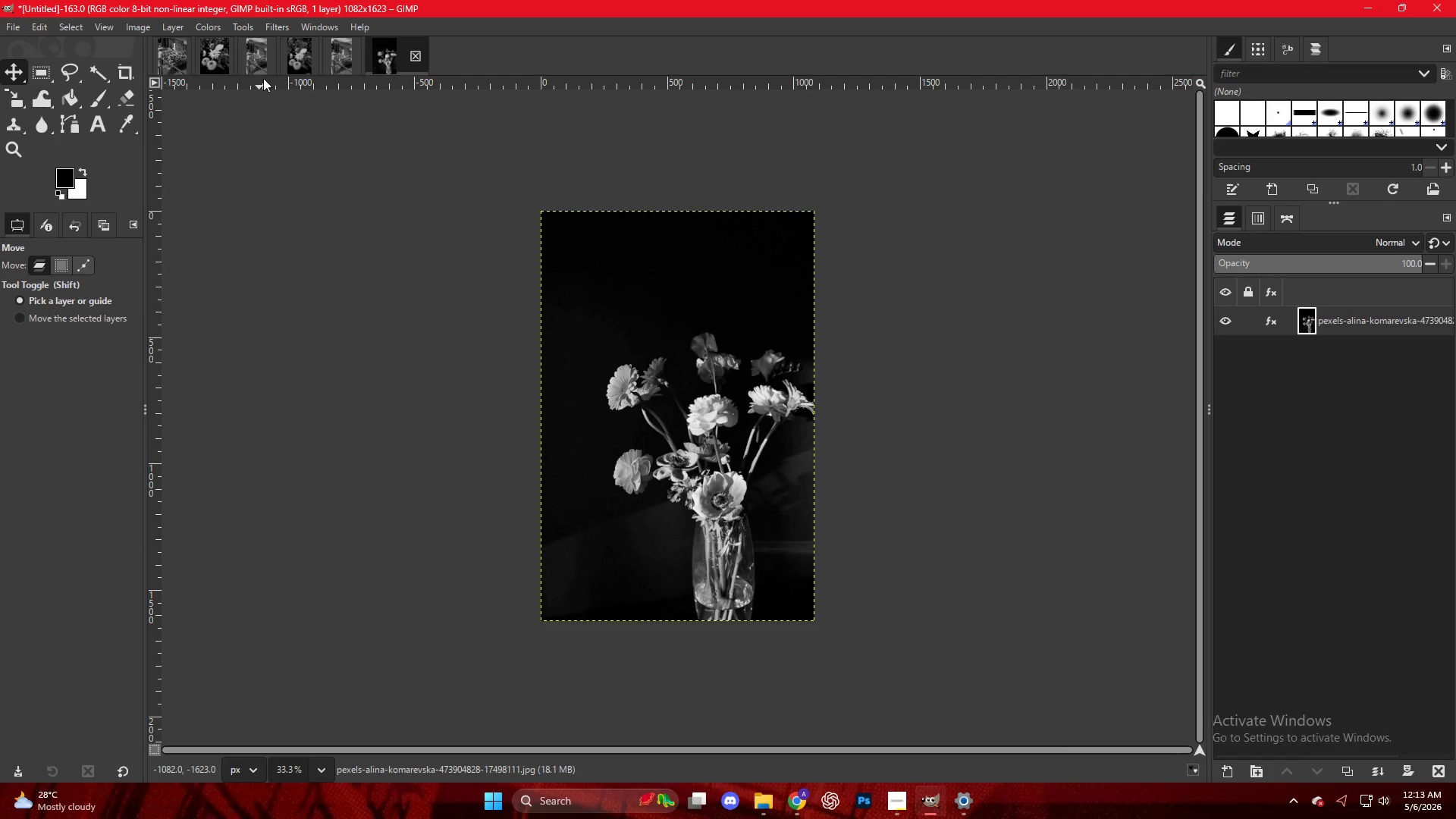 
left_click([256, 64])
 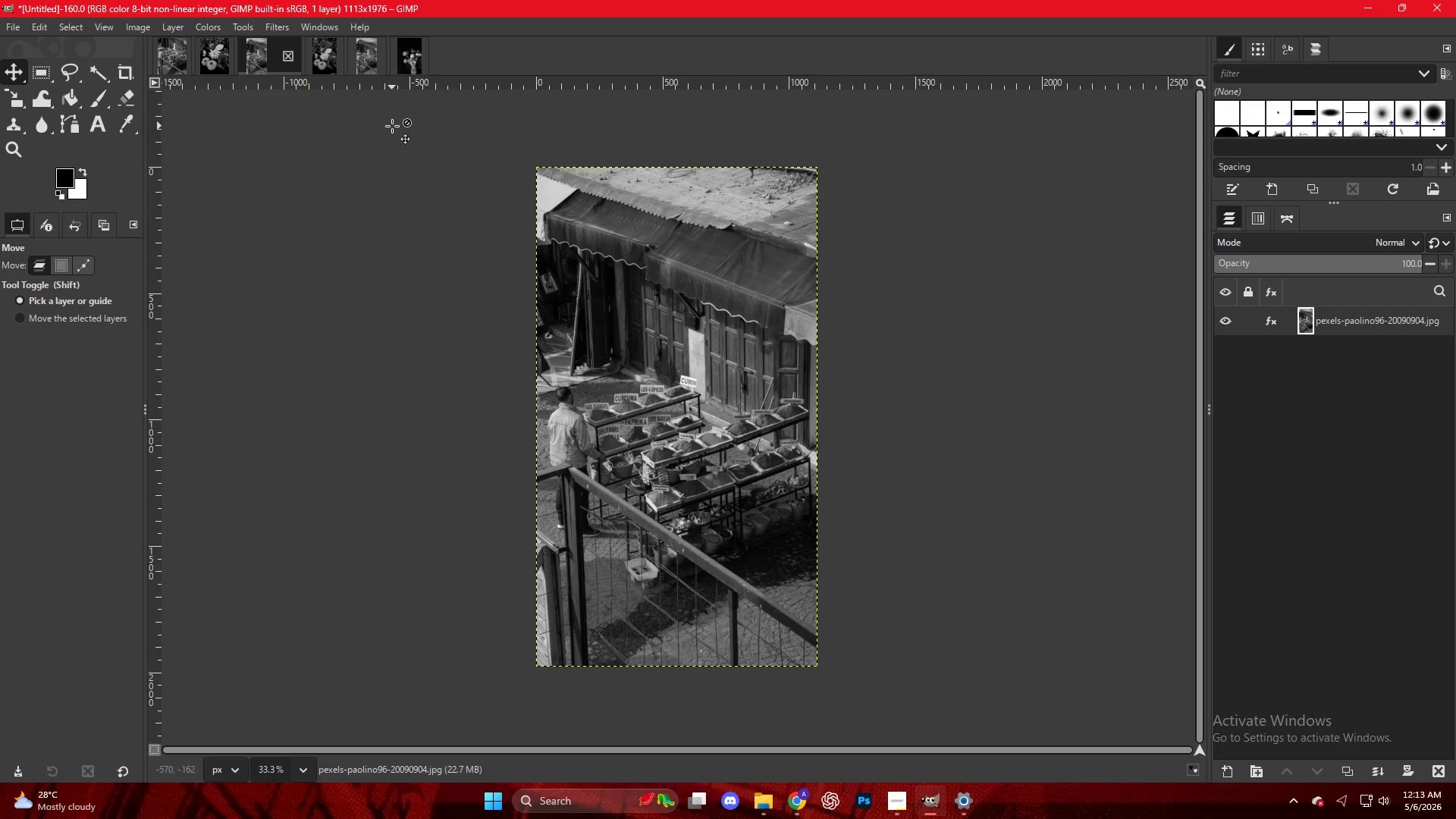 
key(Control+ControlLeft)
 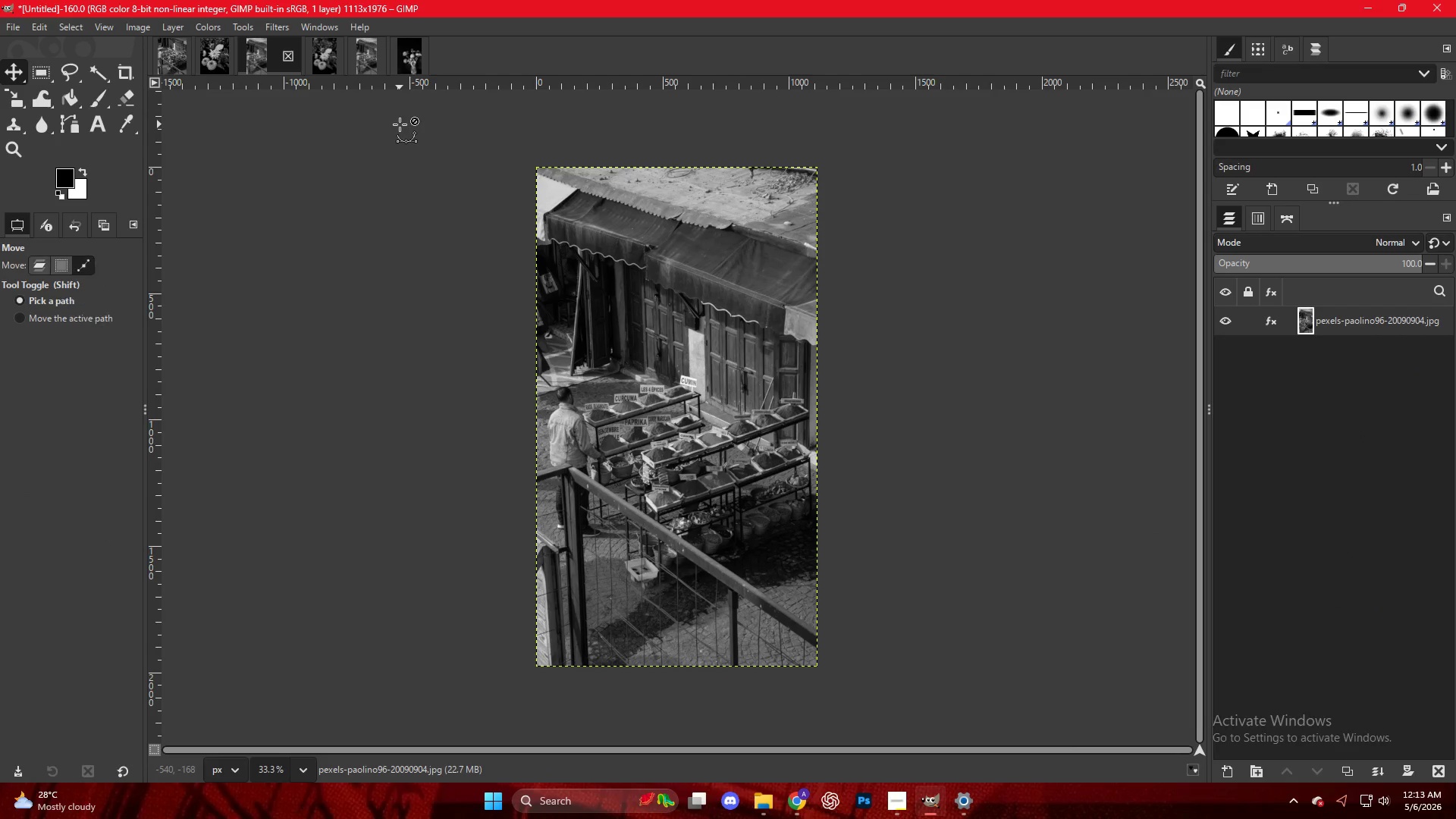 
key(Control+Shift+ShiftLeft)
 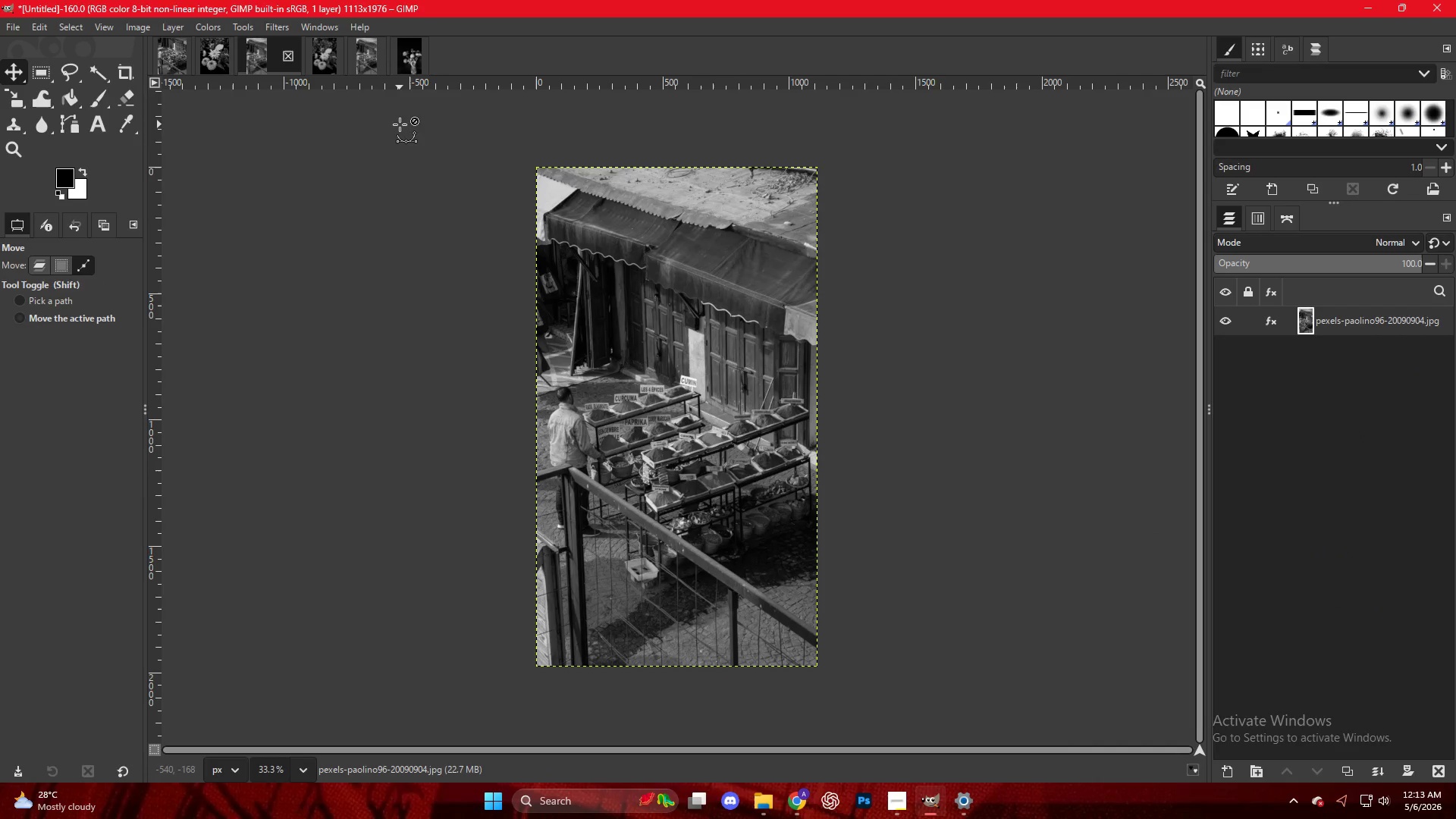 
key(CapsLock)
 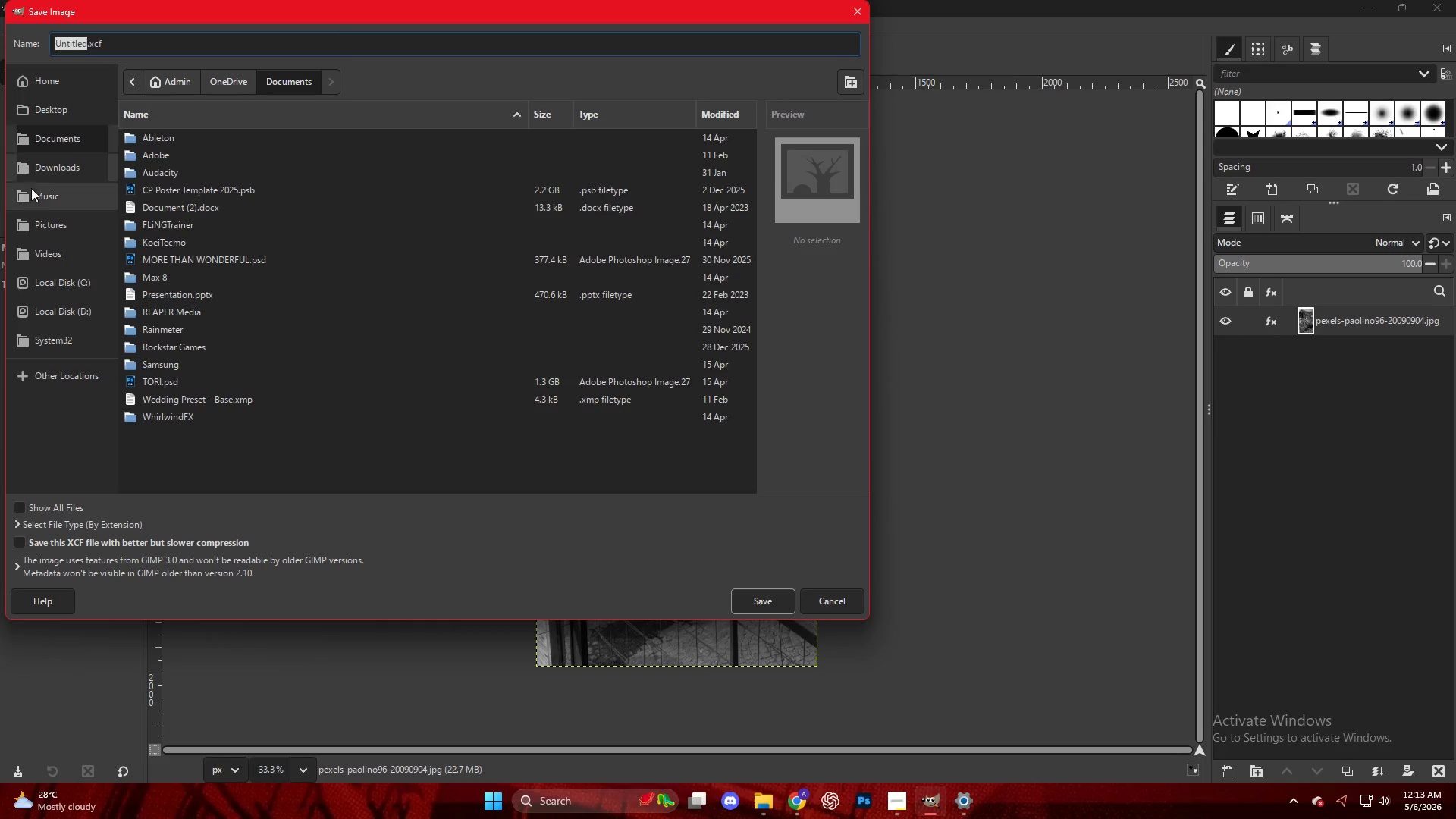 
left_click([47, 171])
 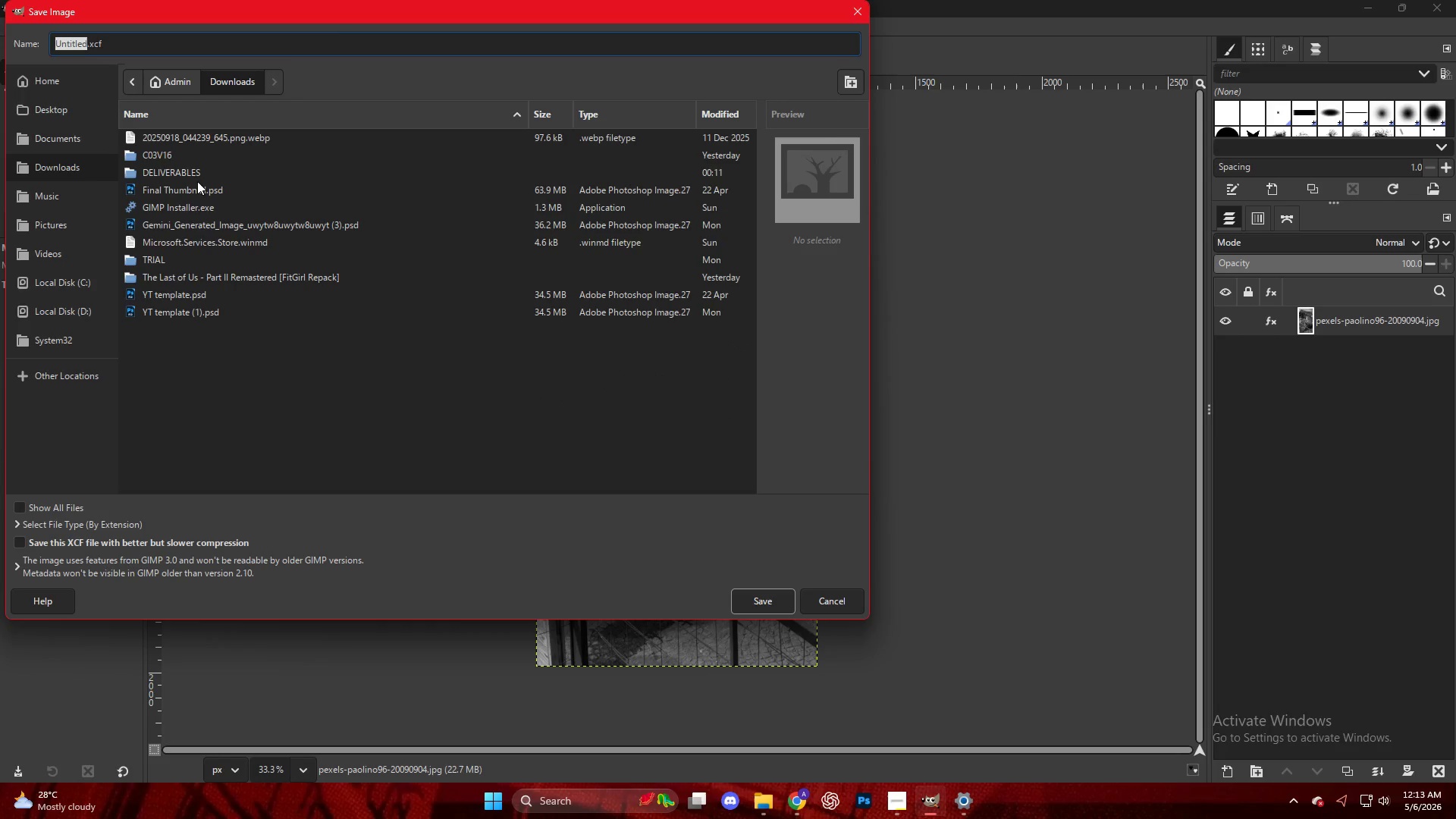 
double_click([188, 176])
 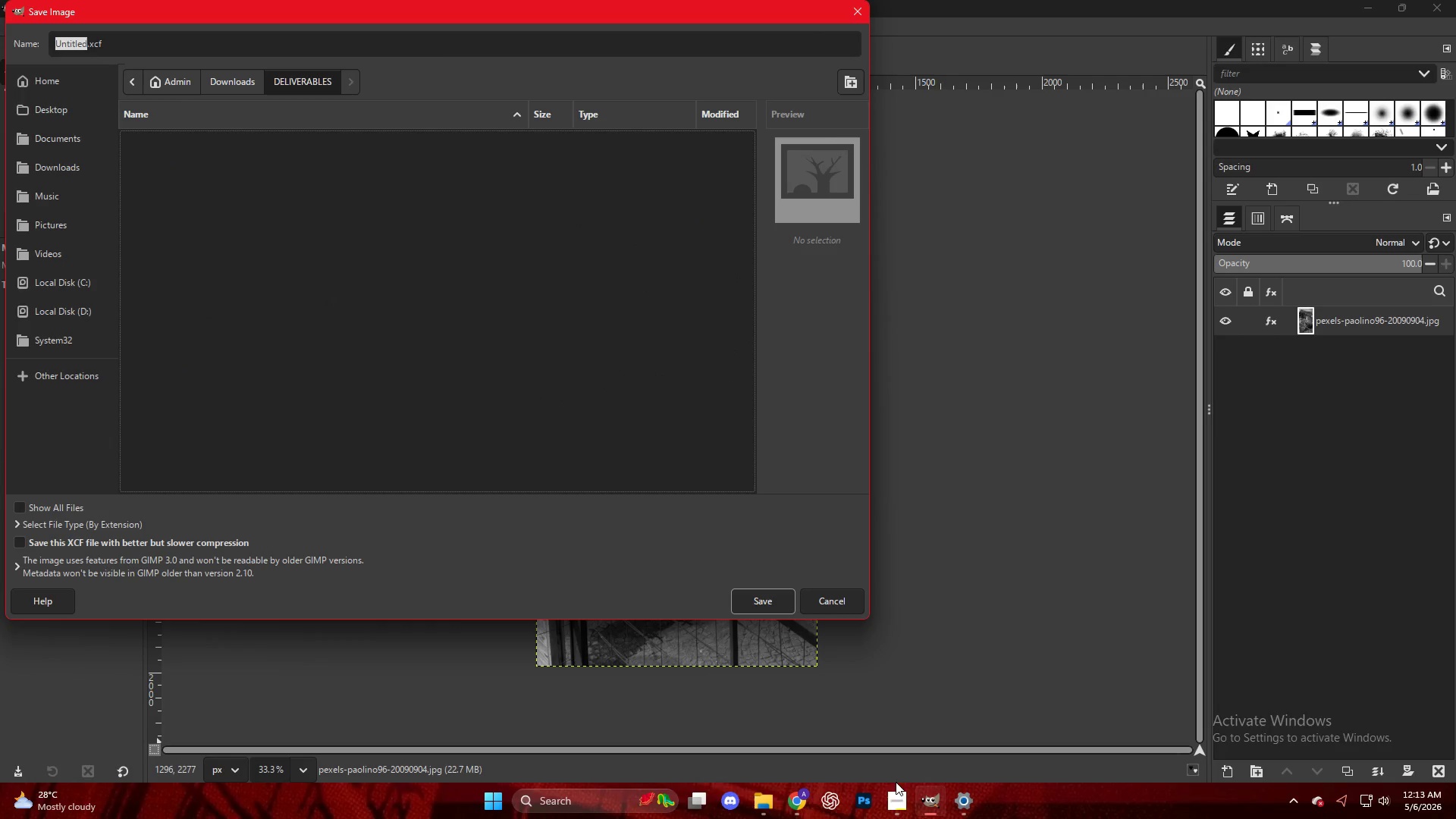 
left_click([894, 802])